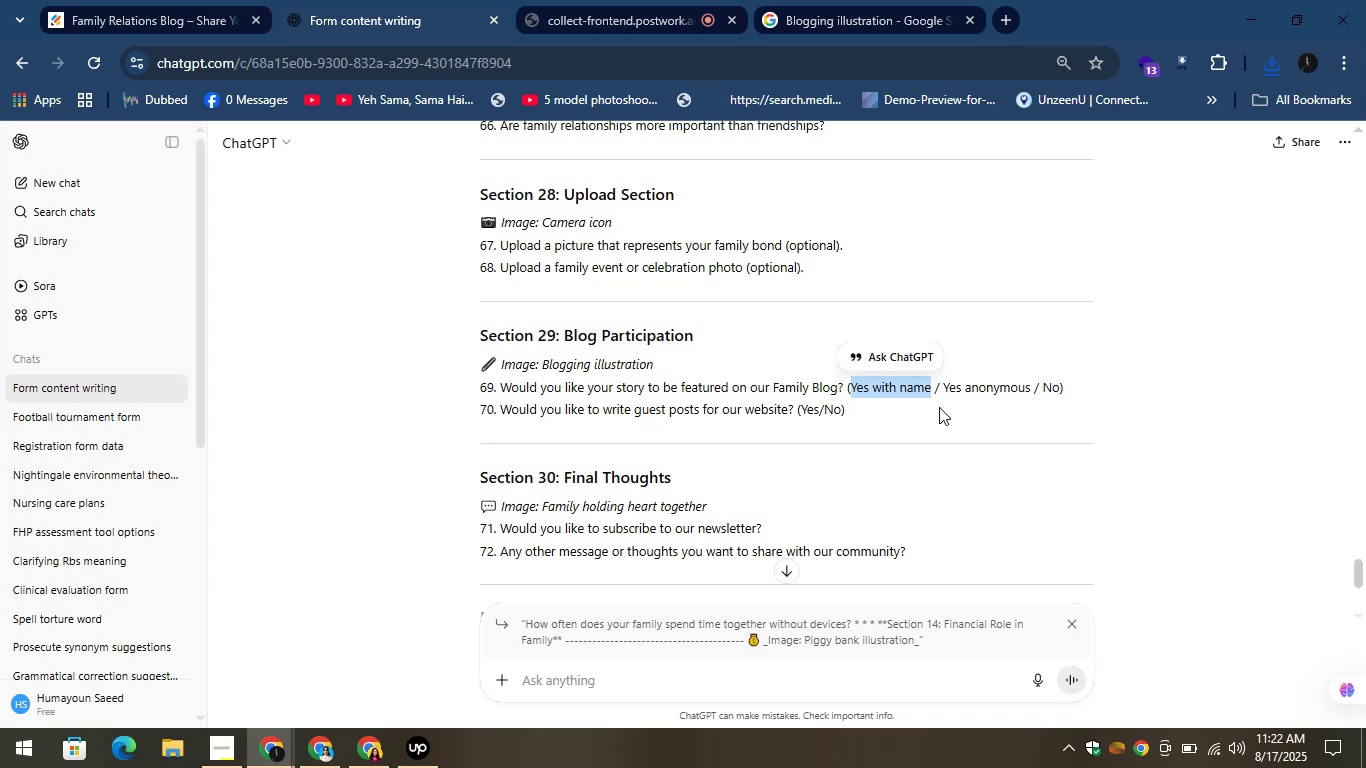 
key(Control+C)
 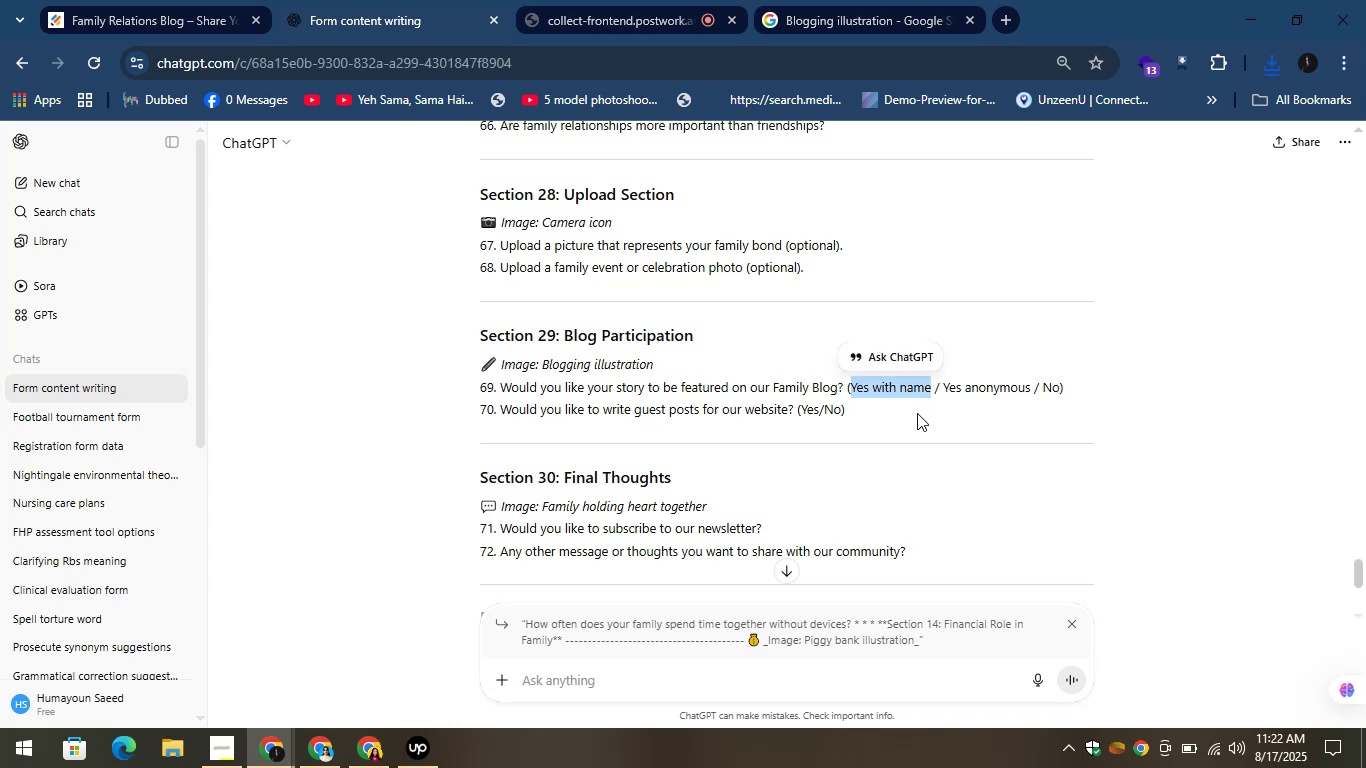 
key(Control+C)
 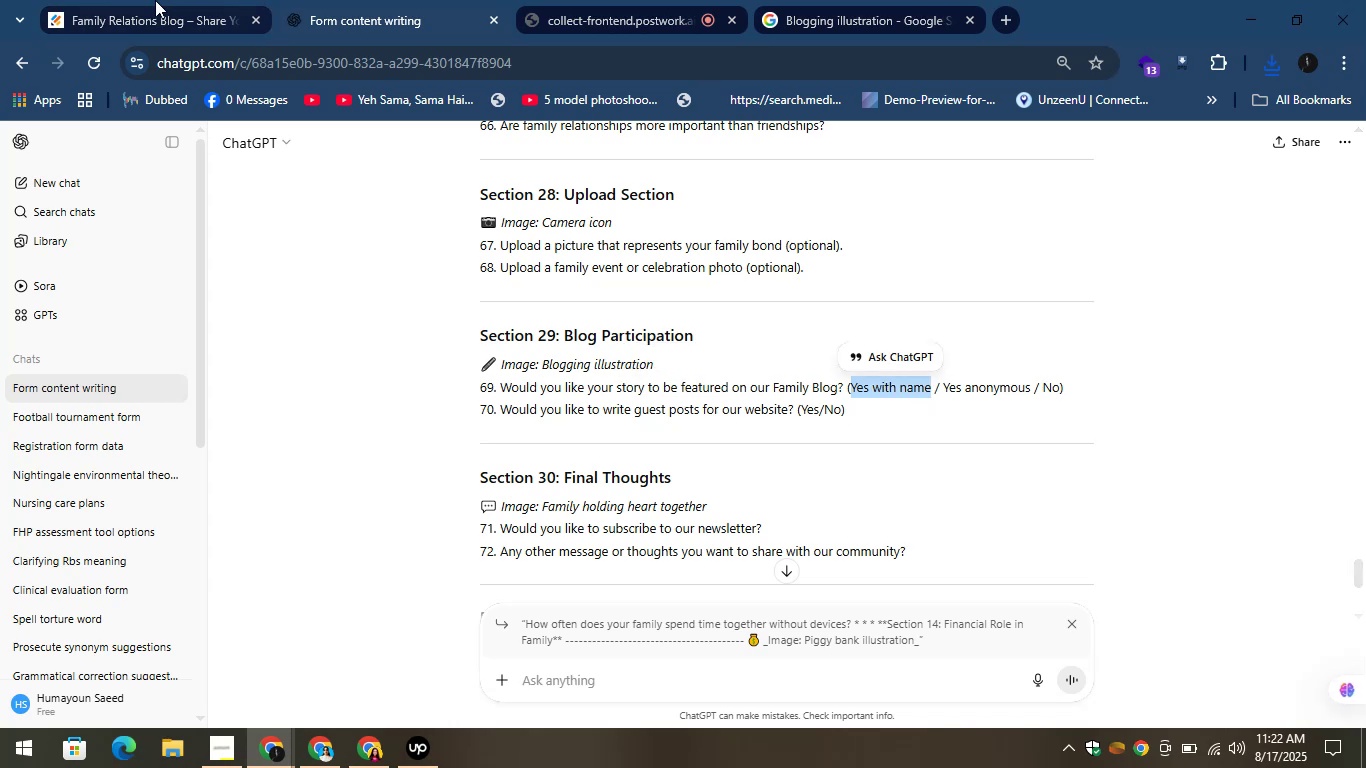 
left_click([155, 0])
 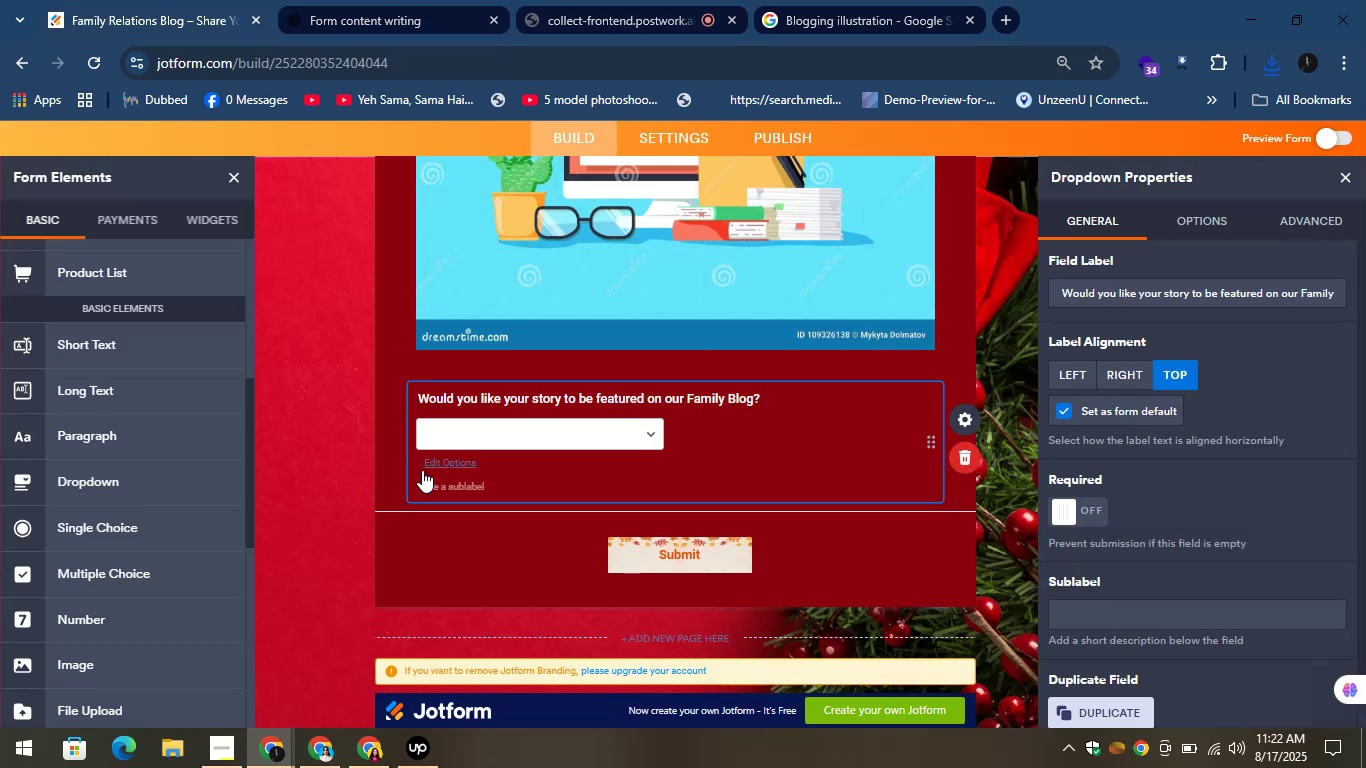 
left_click([430, 460])
 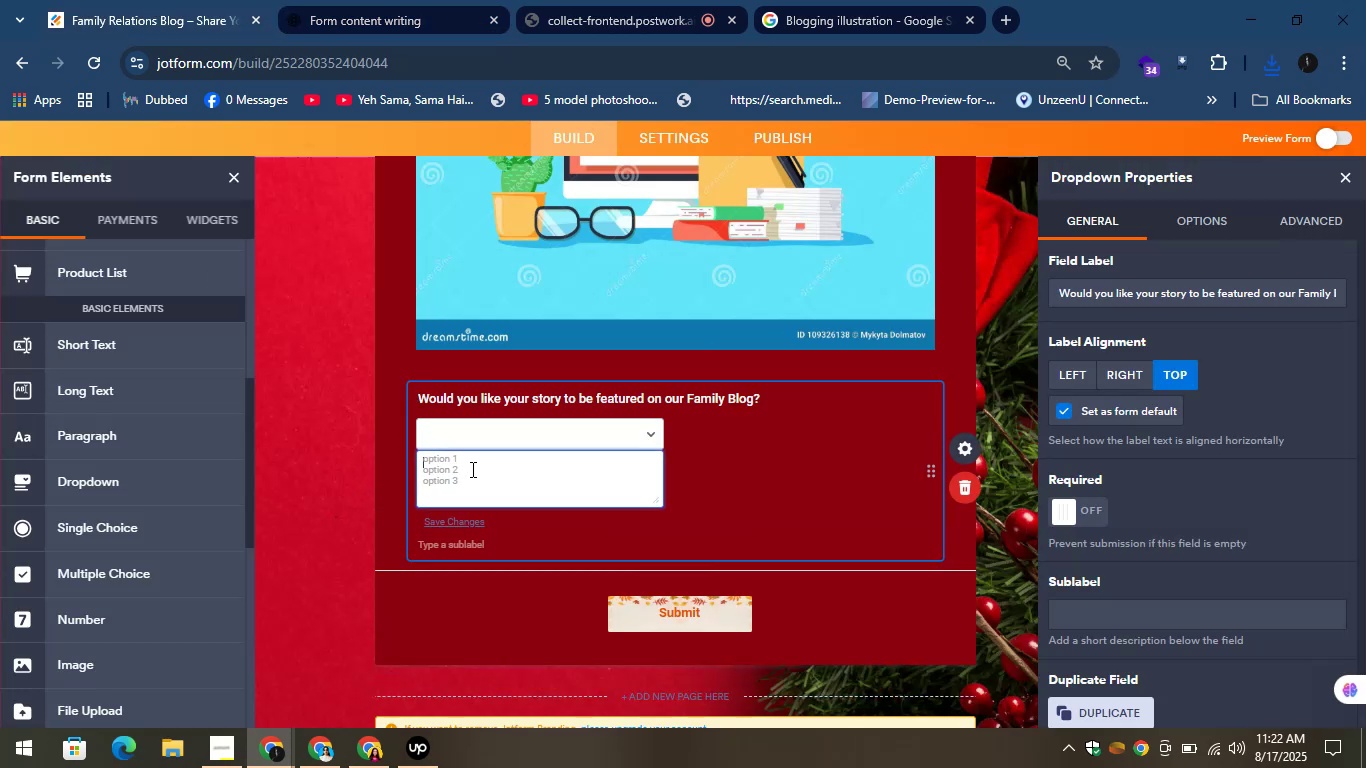 
key(Control+V)
 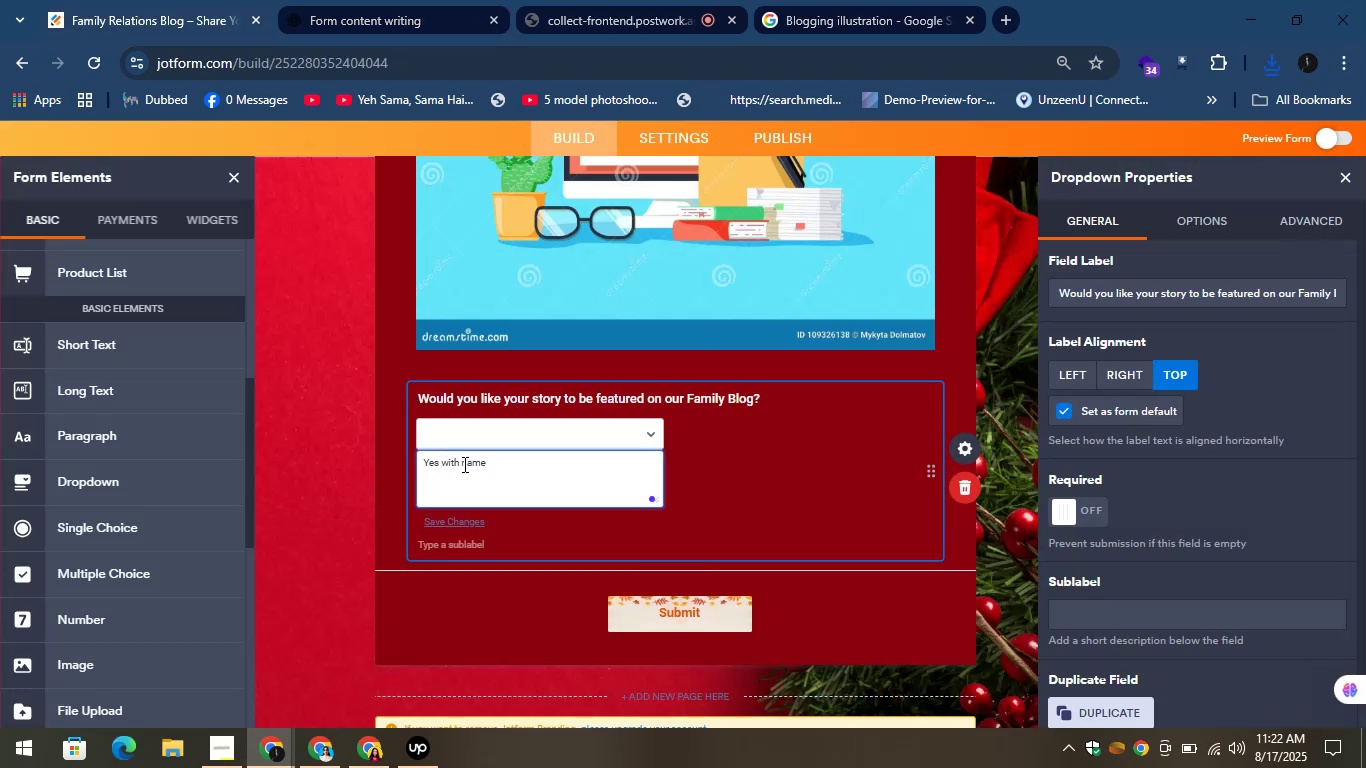 
key(Enter)
 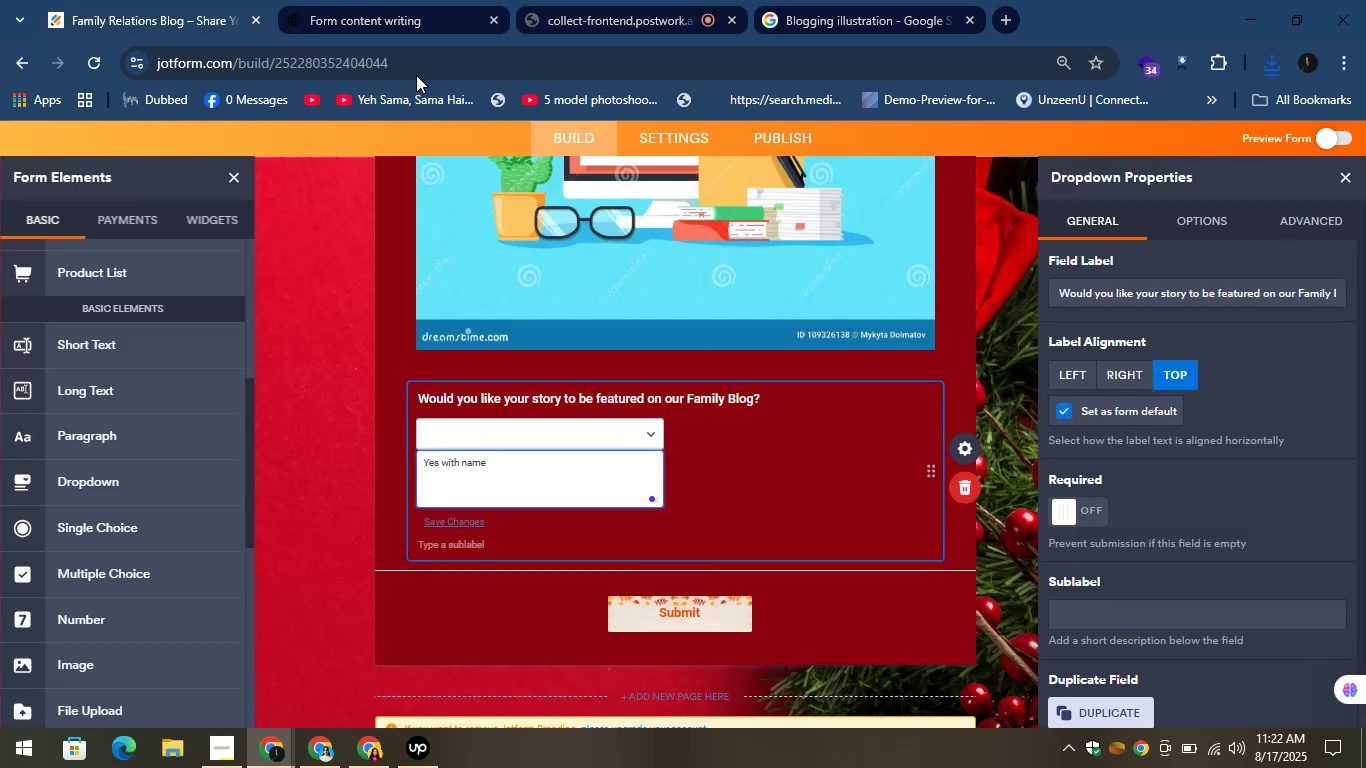 
left_click([388, 0])
 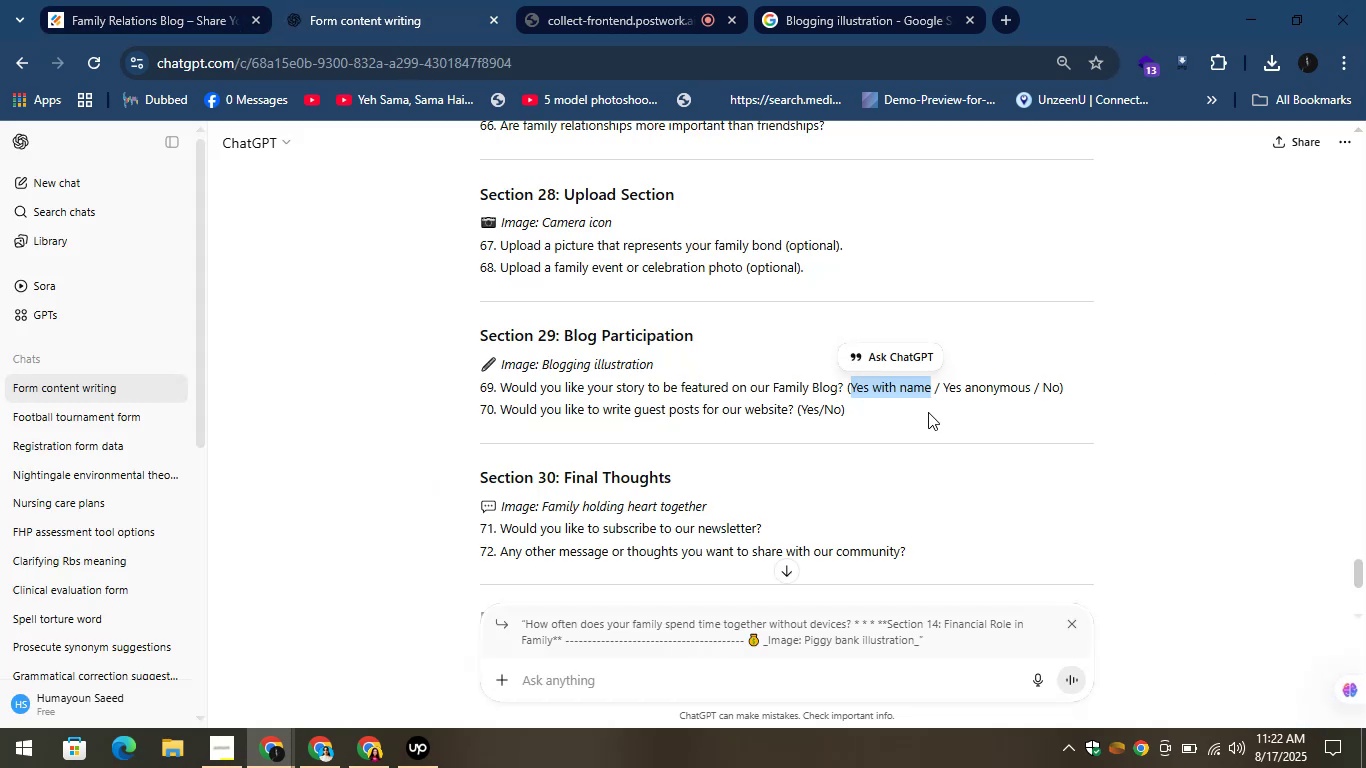 
left_click_drag(start_coordinate=[942, 390], to_coordinate=[1031, 389])
 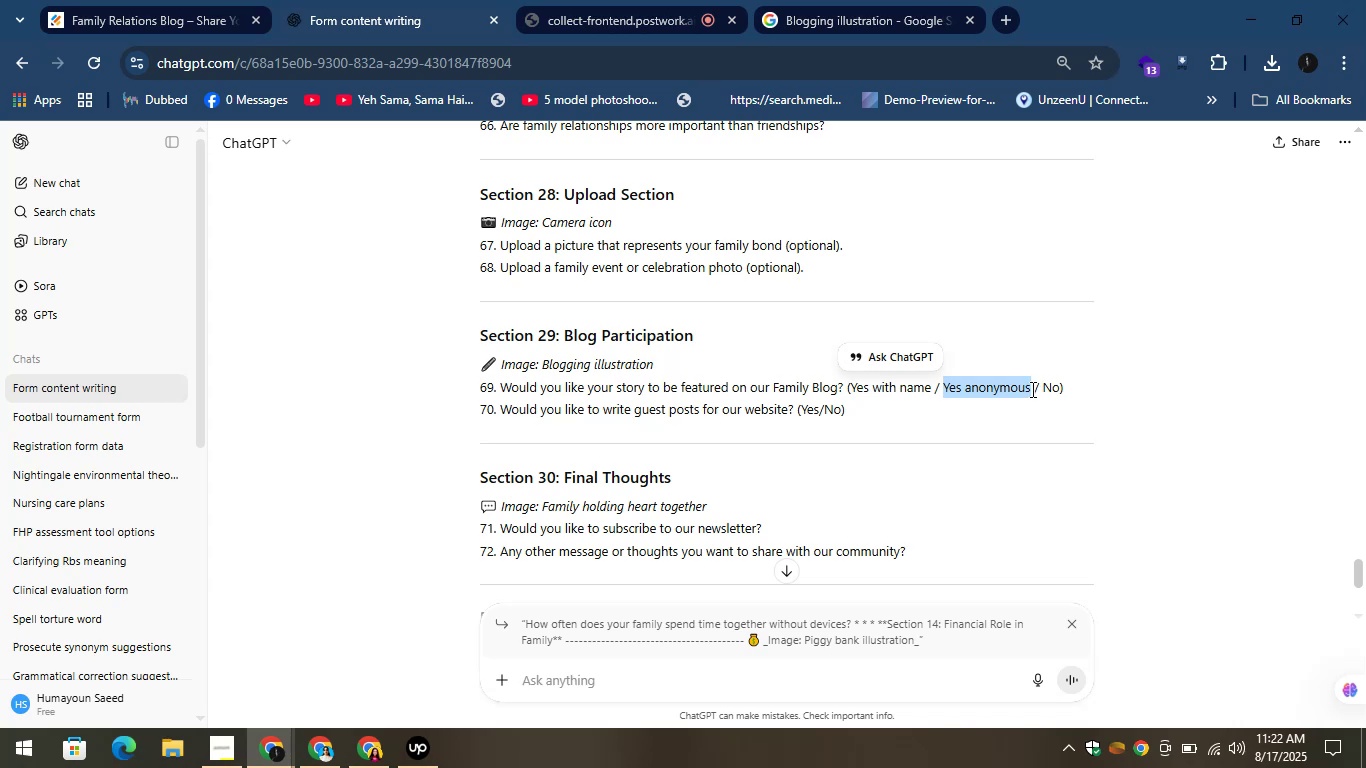 
key(Control+C)
 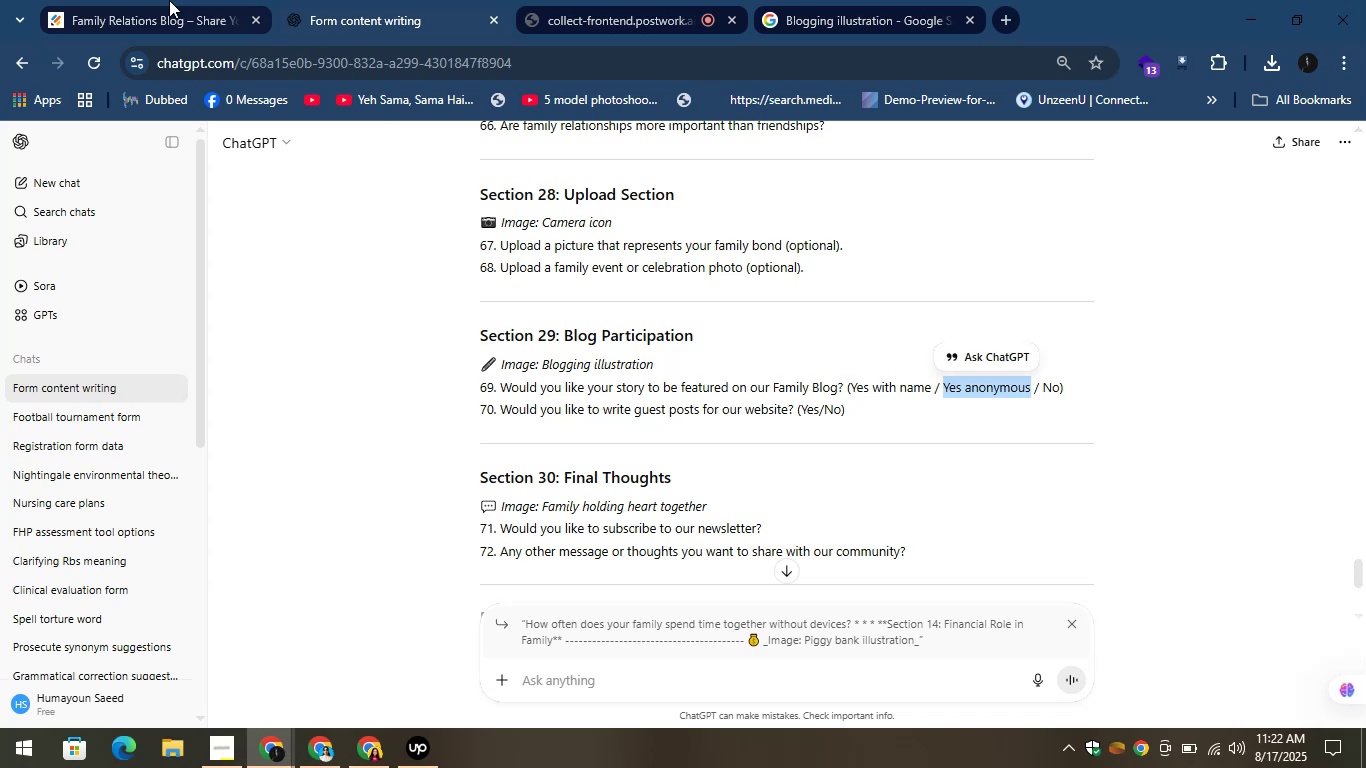 
left_click([169, 0])
 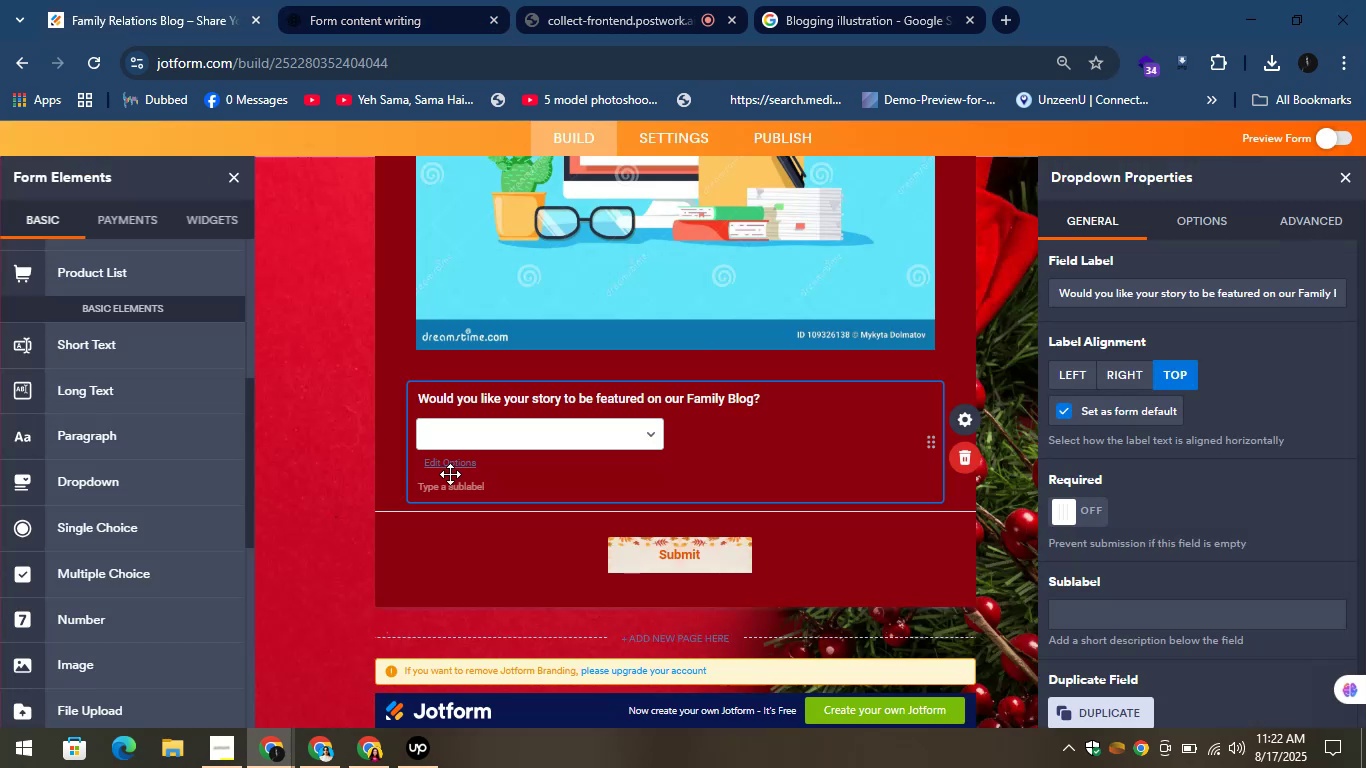 
left_click([444, 473])
 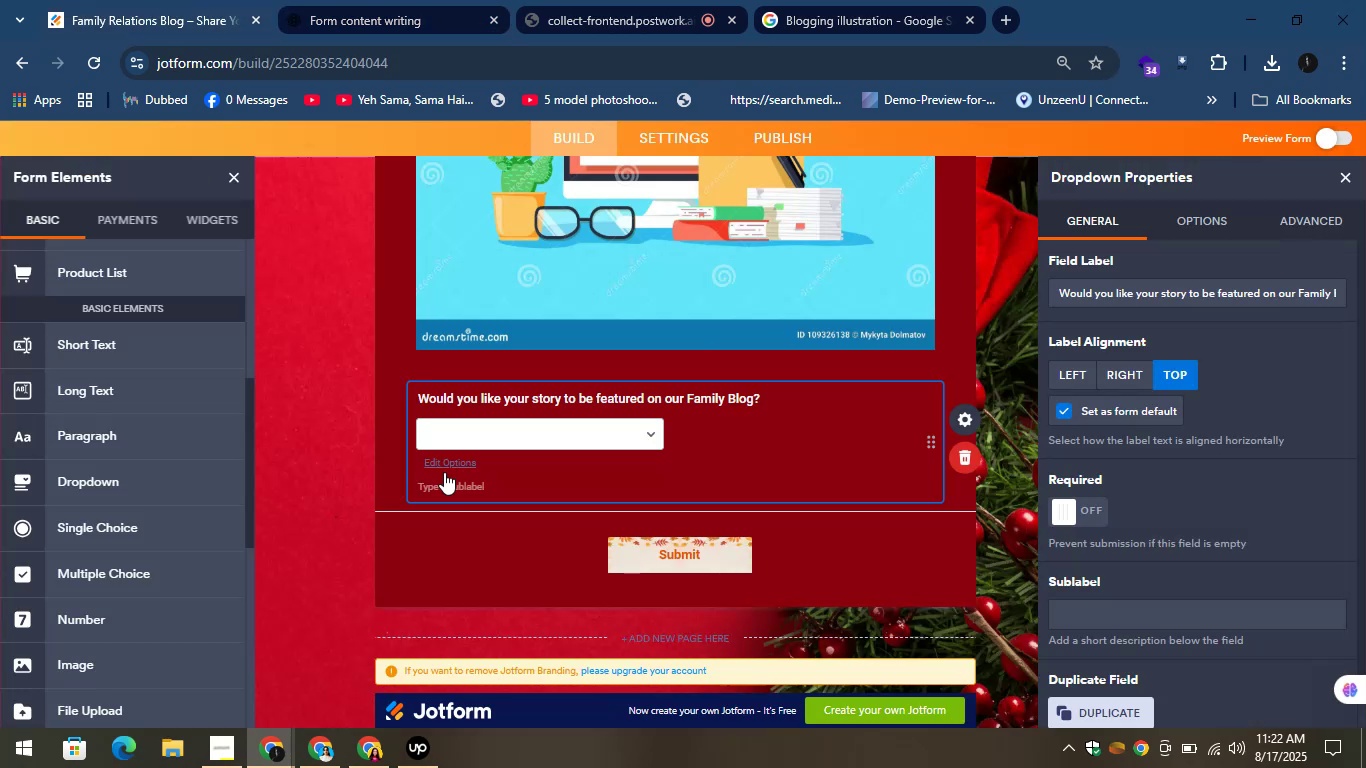 
left_click([444, 472])
 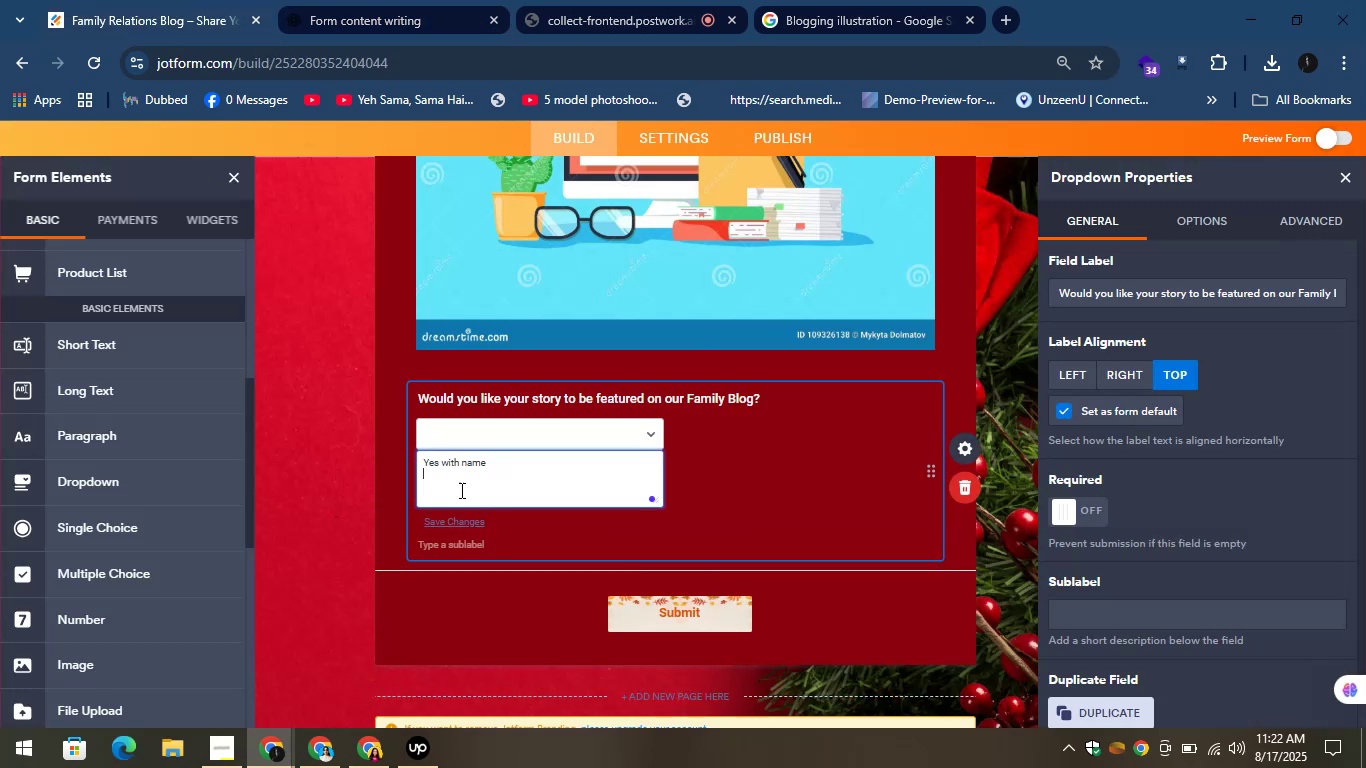 
key(Control+V)
 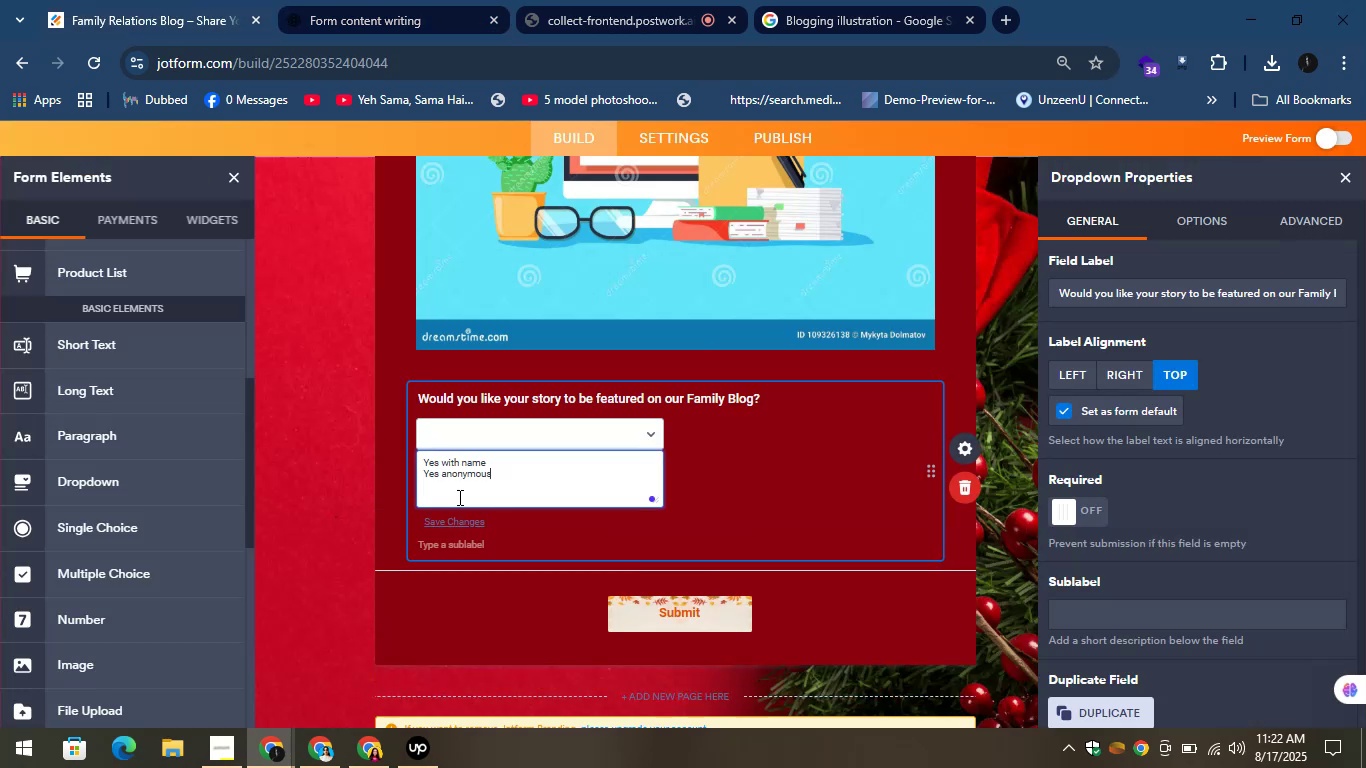 
key(Enter)
 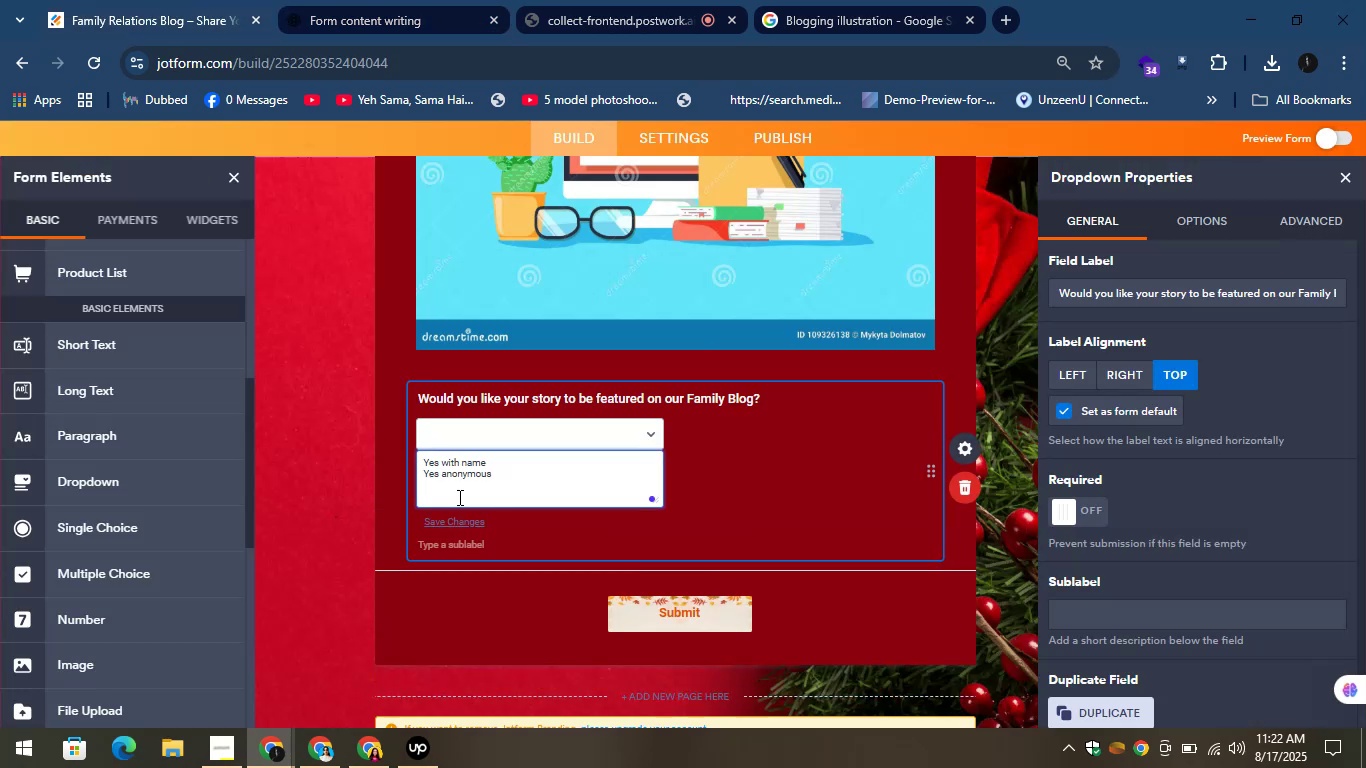 
key(CapsLock)
 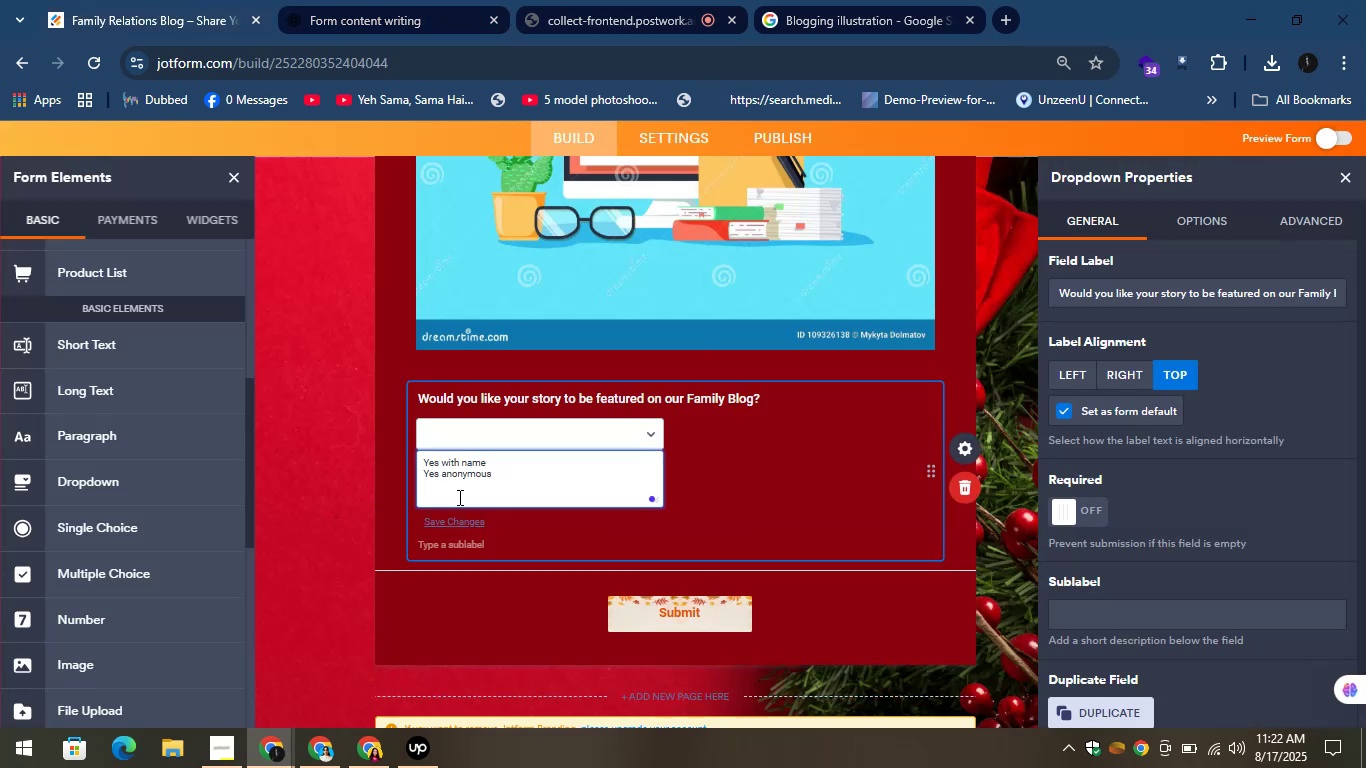 
key(N)
 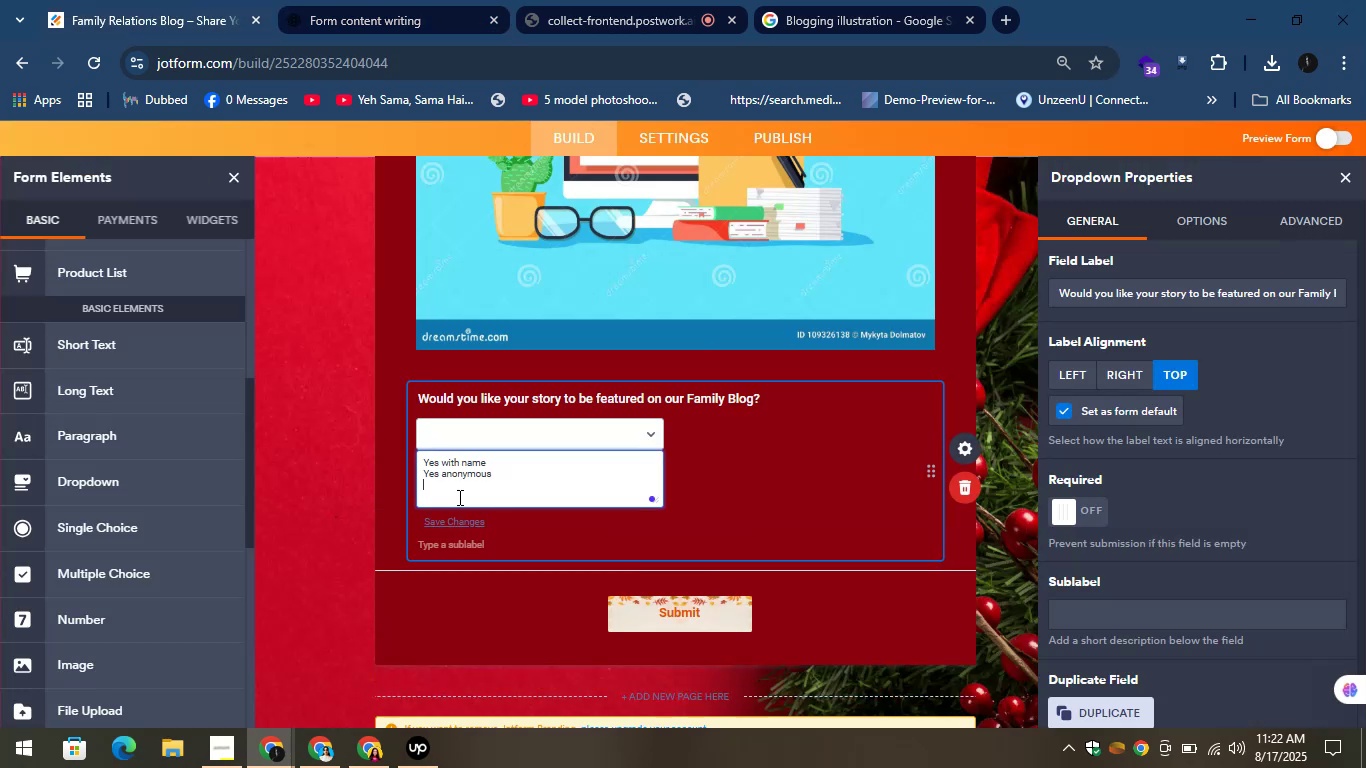 
key(CapsLock)
 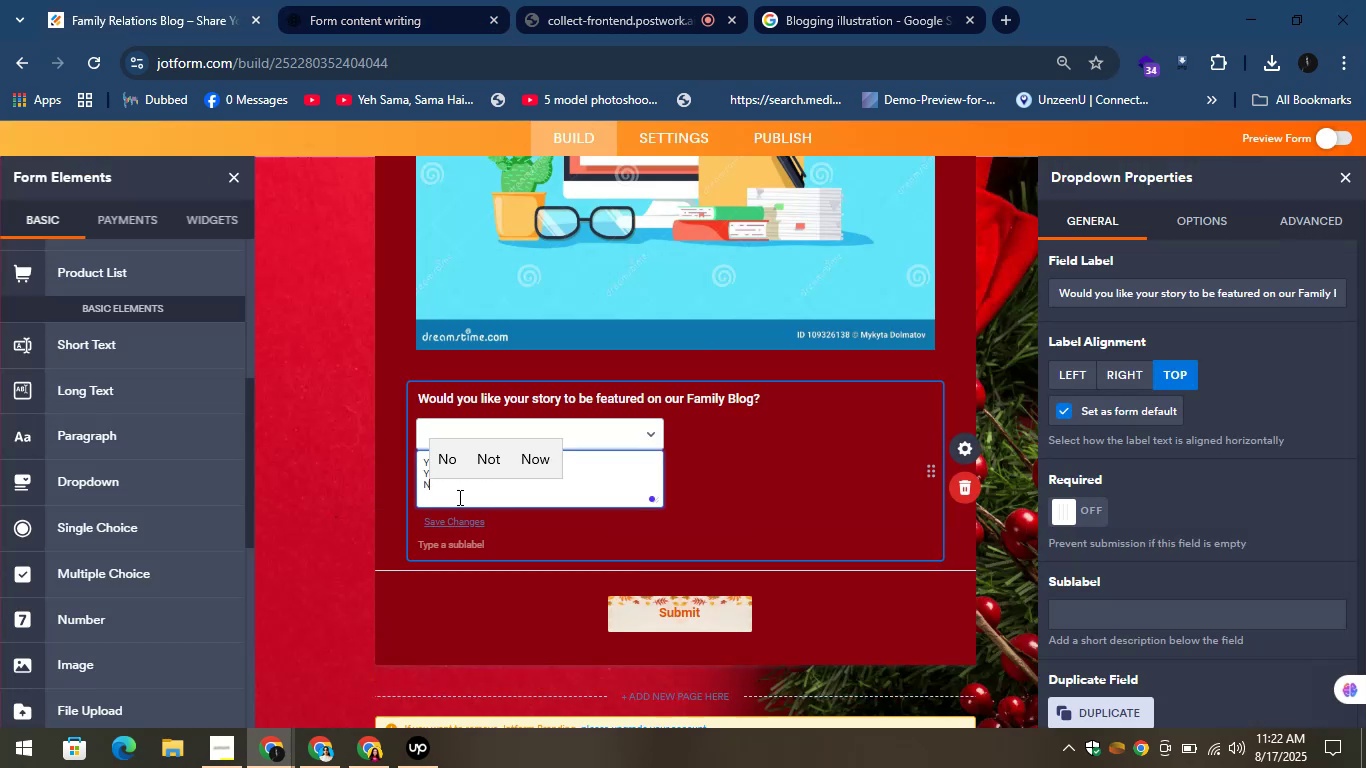 
key(O)
 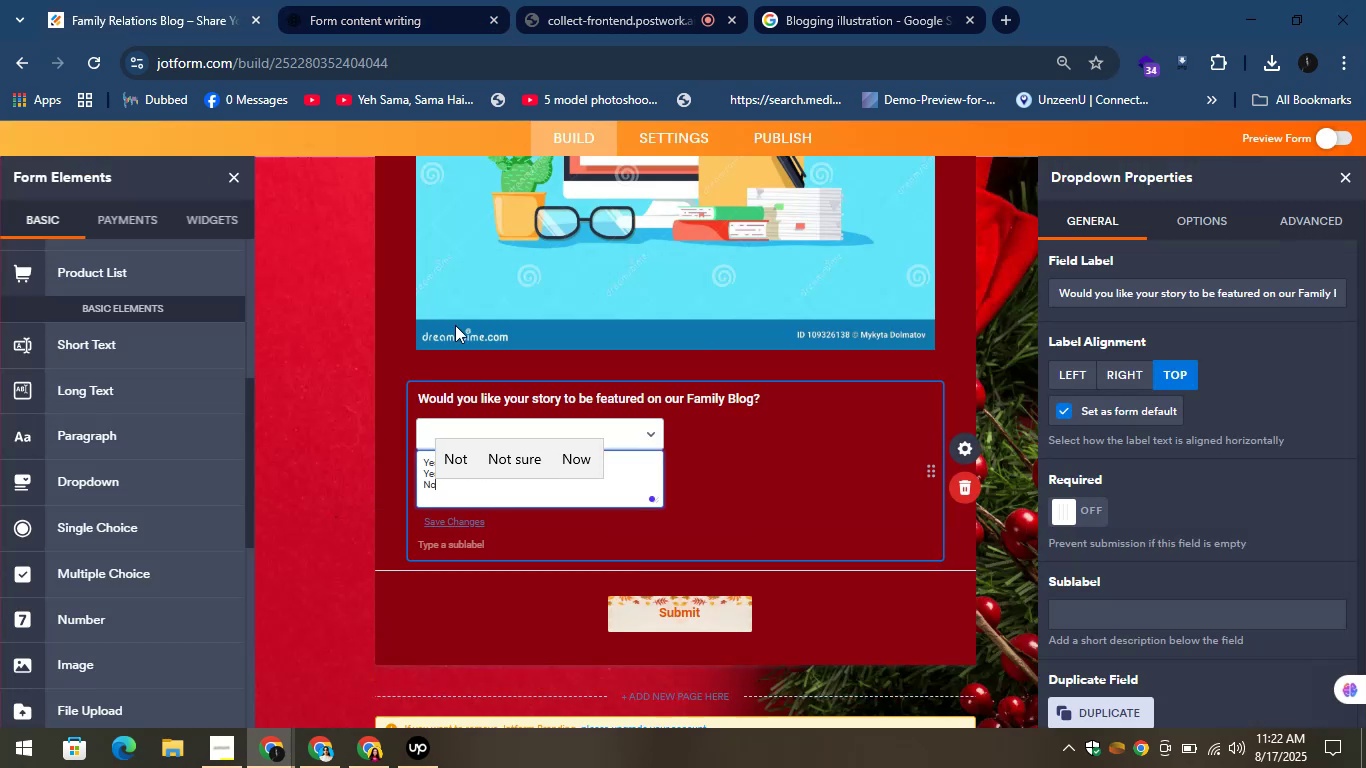 
left_click([384, 0])
 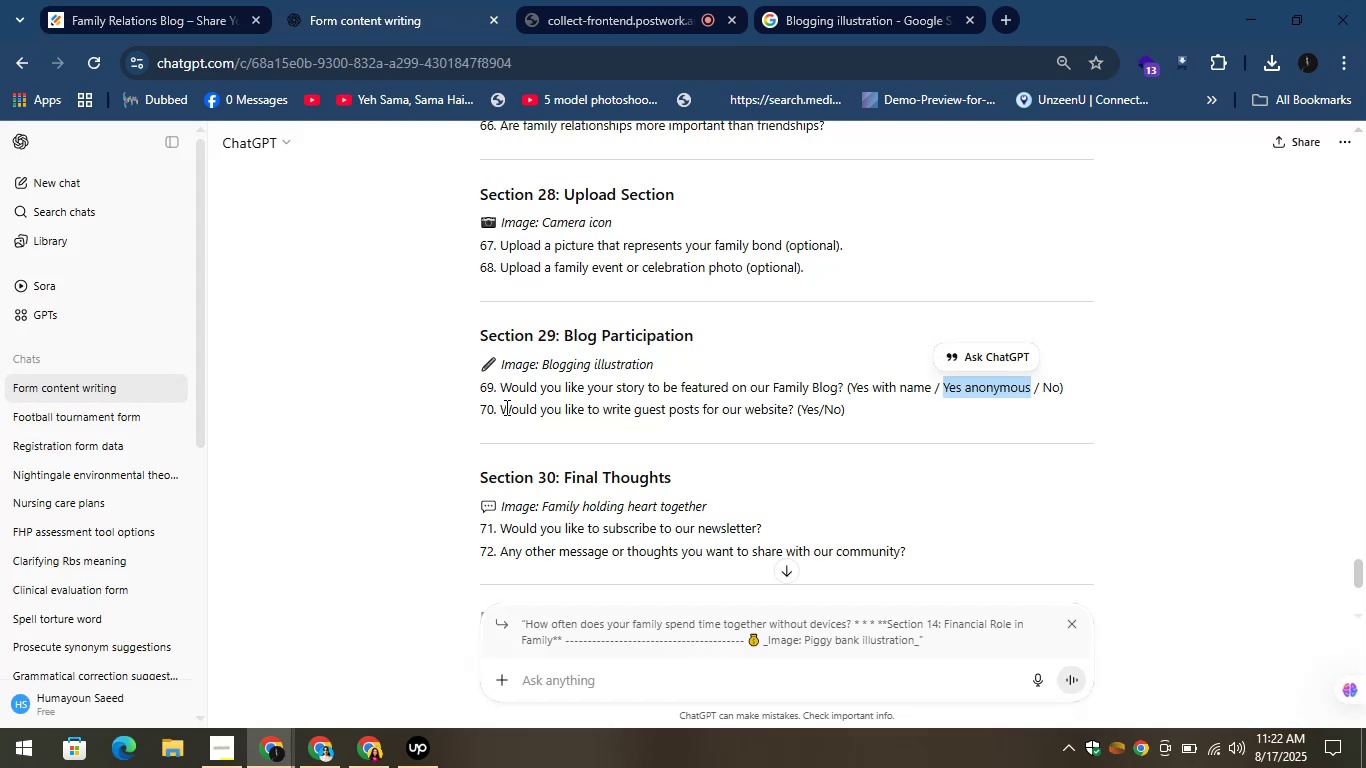 
left_click_drag(start_coordinate=[503, 406], to_coordinate=[797, 408])
 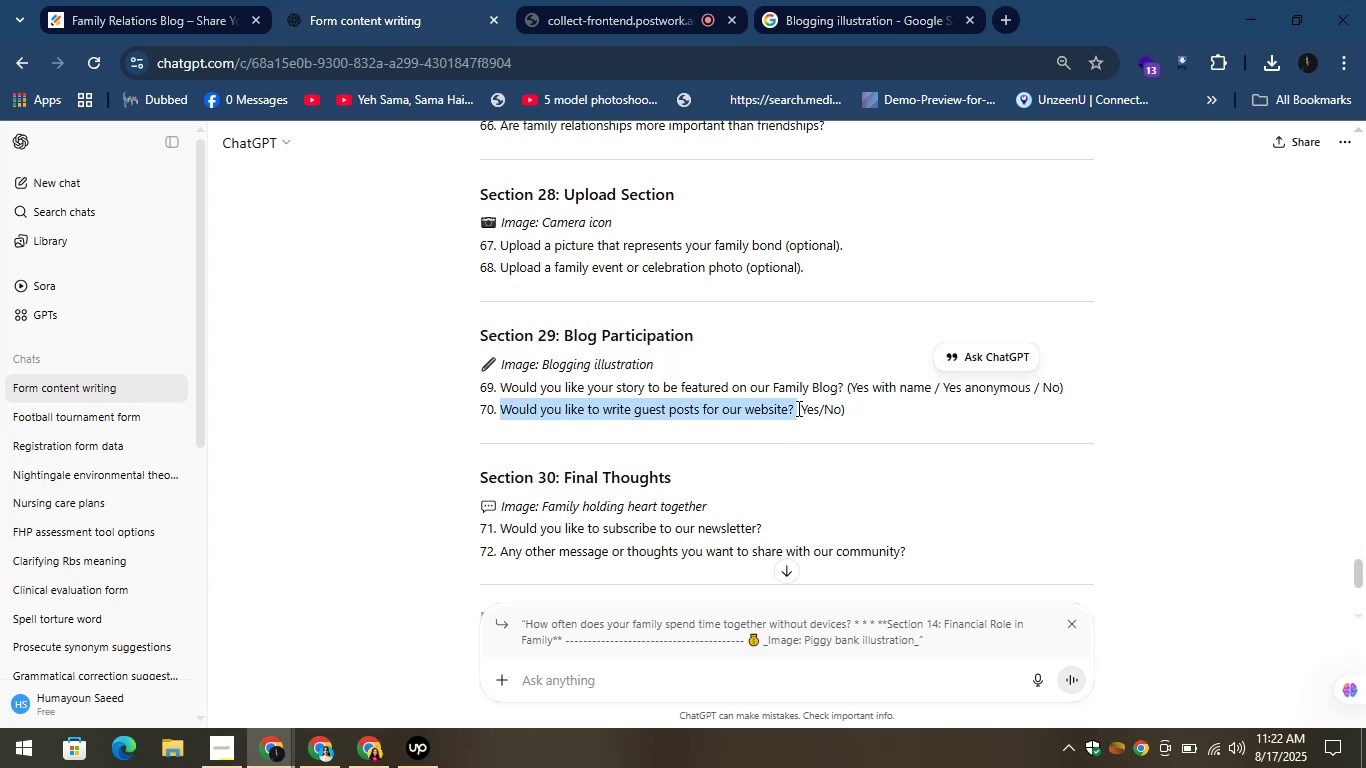 
key(Control+C)
 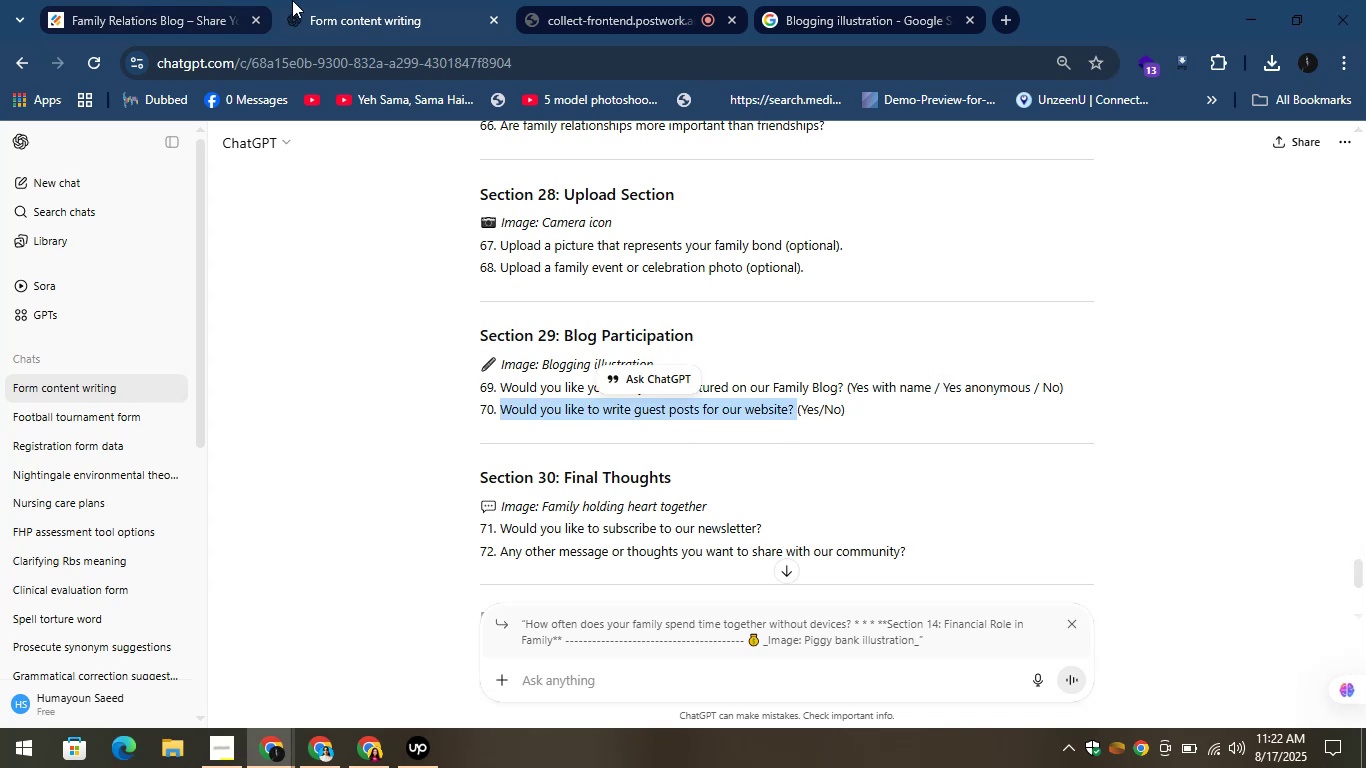 
left_click([171, 0])
 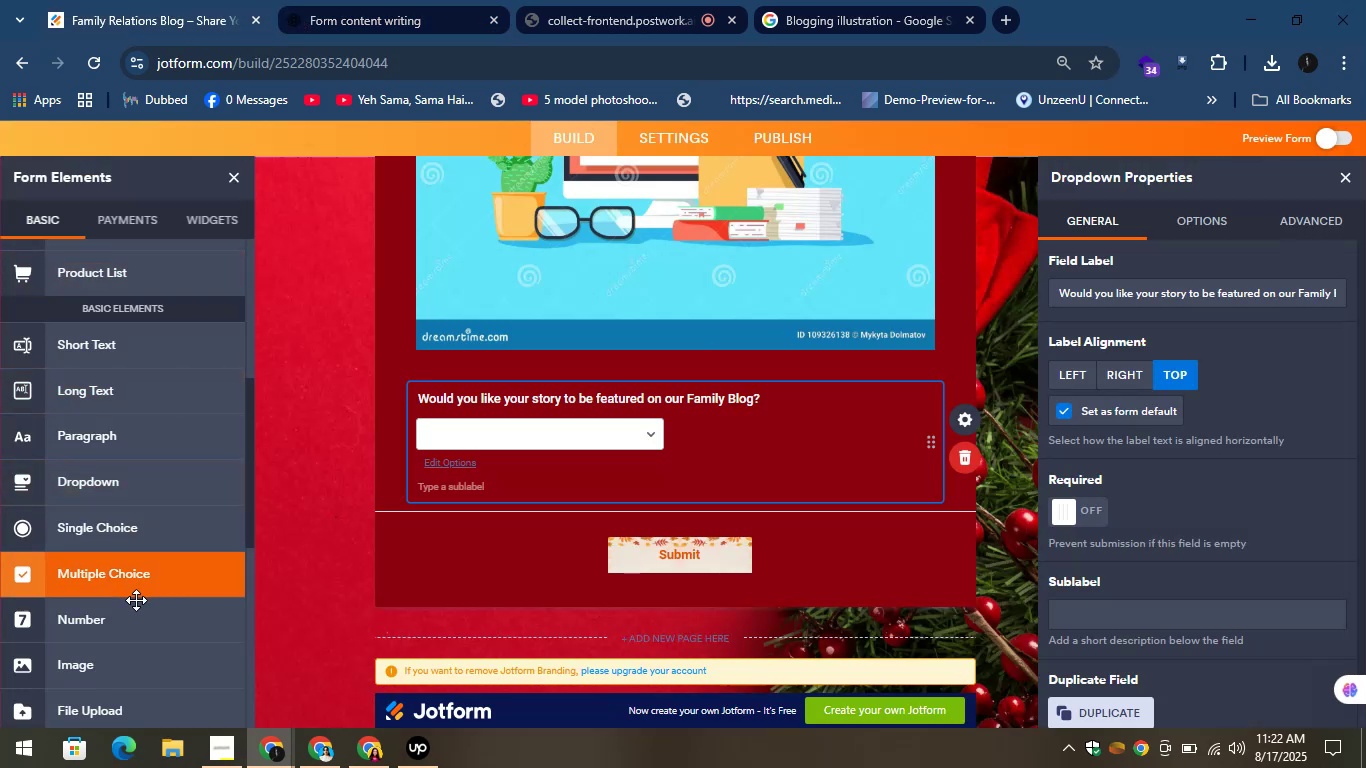 
left_click_drag(start_coordinate=[113, 479], to_coordinate=[559, 501])
 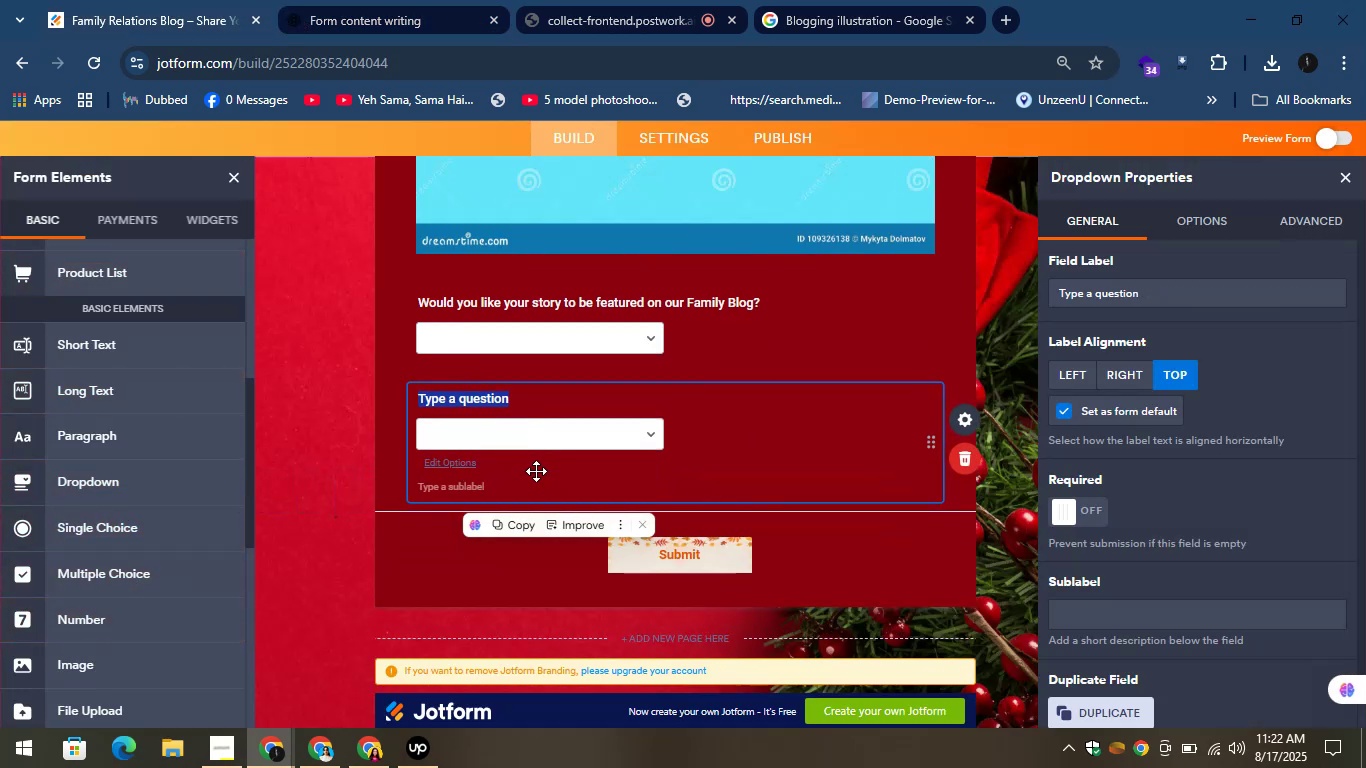 
key(Control+V)
 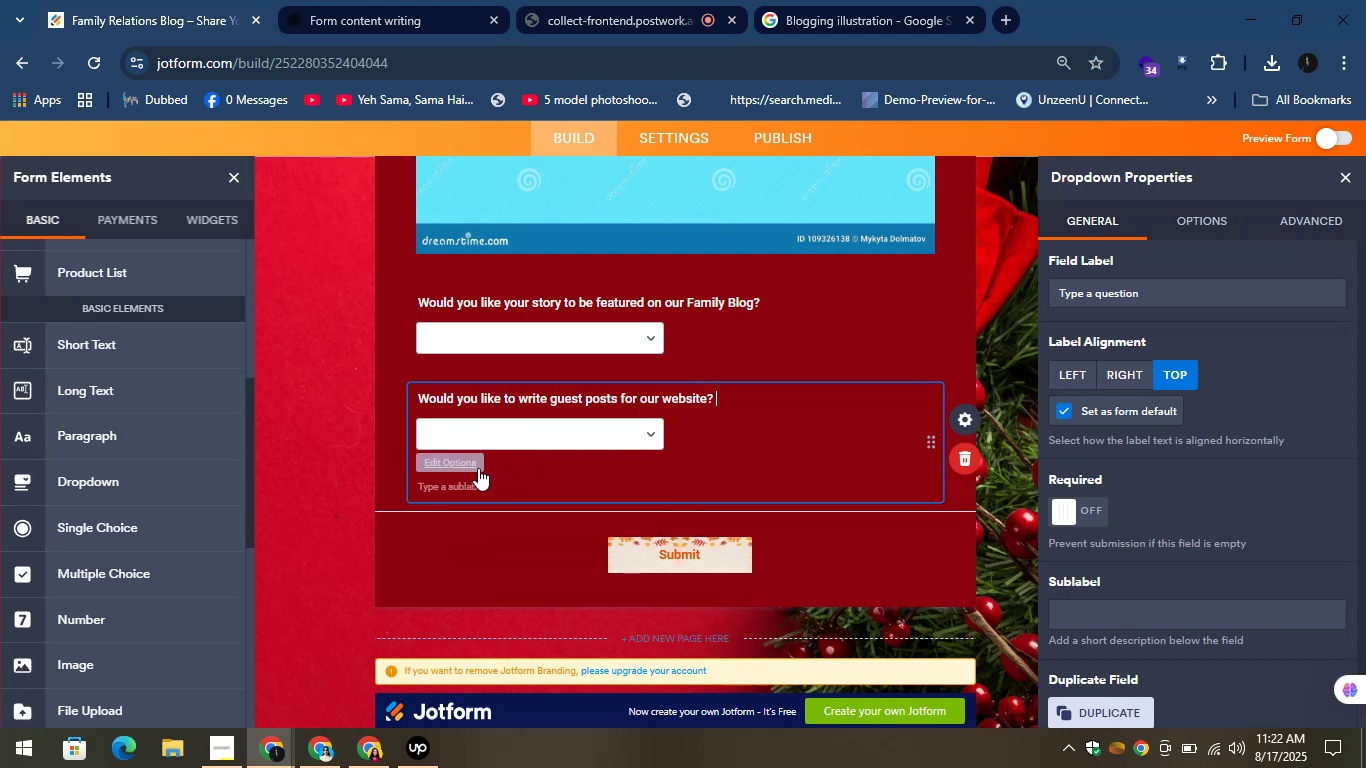 
left_click([463, 463])
 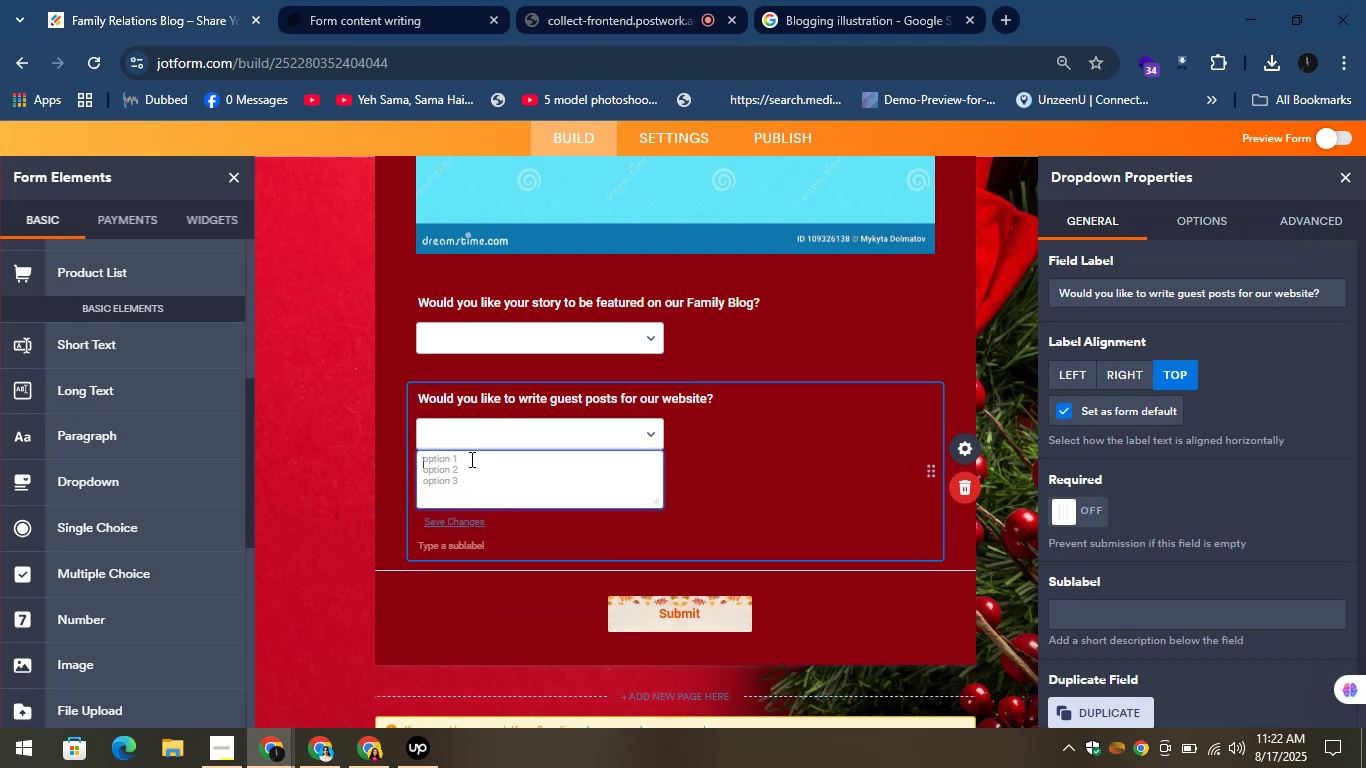 
type(Yes)
 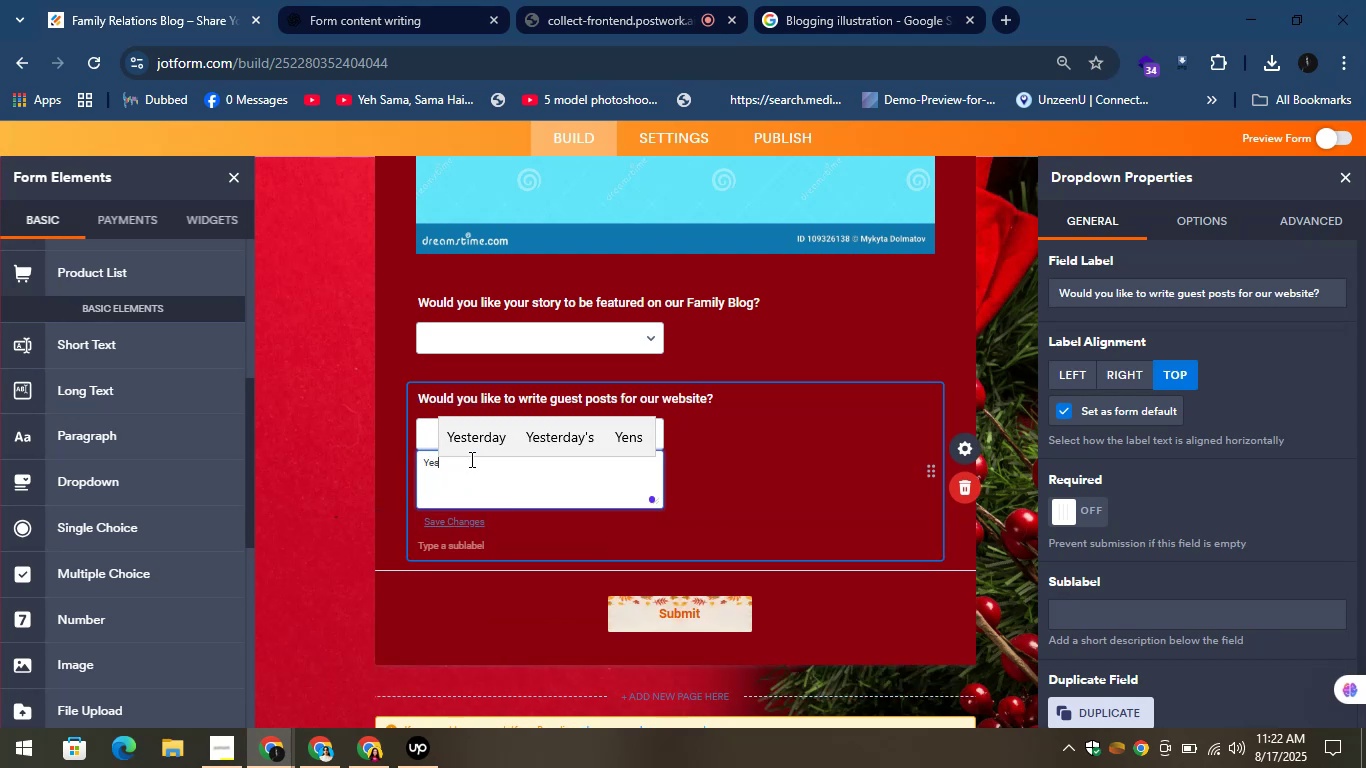 
key(Enter)
 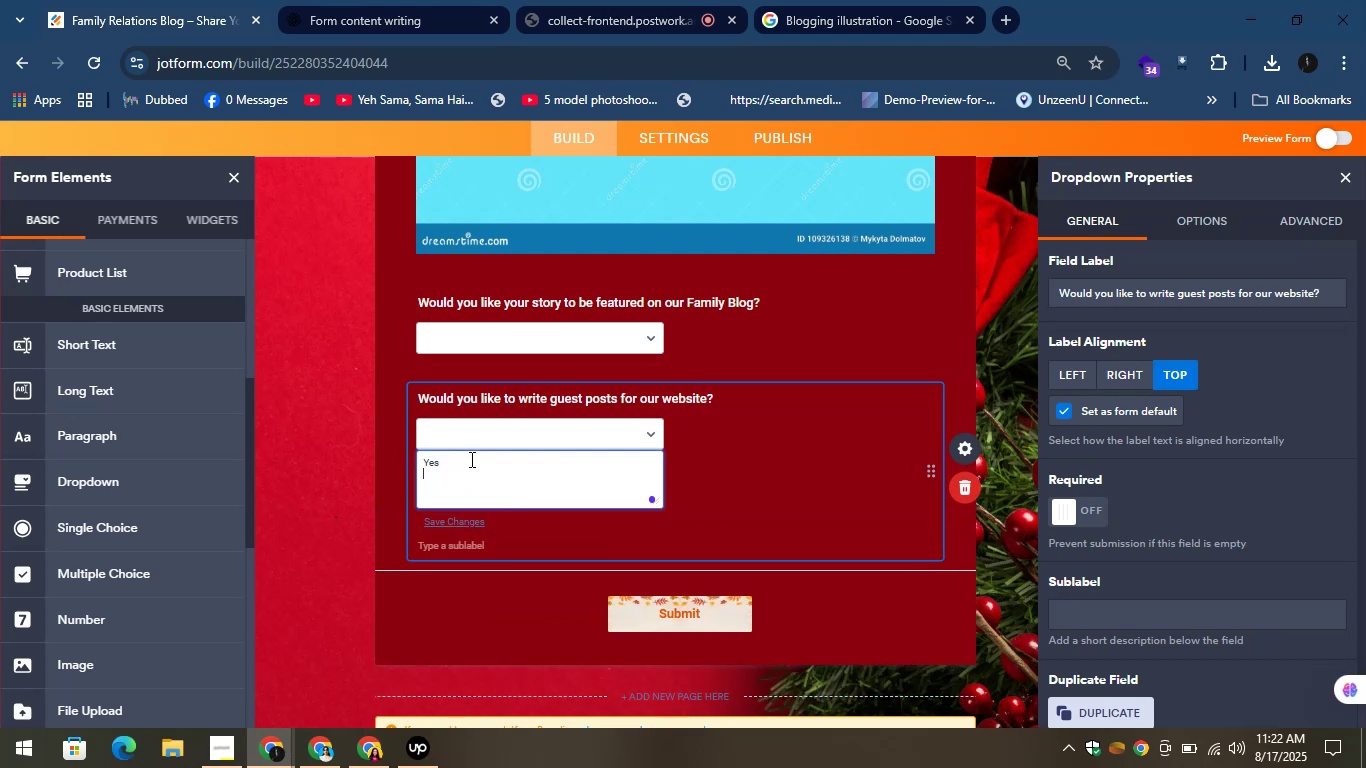 
key(CapsLock)
 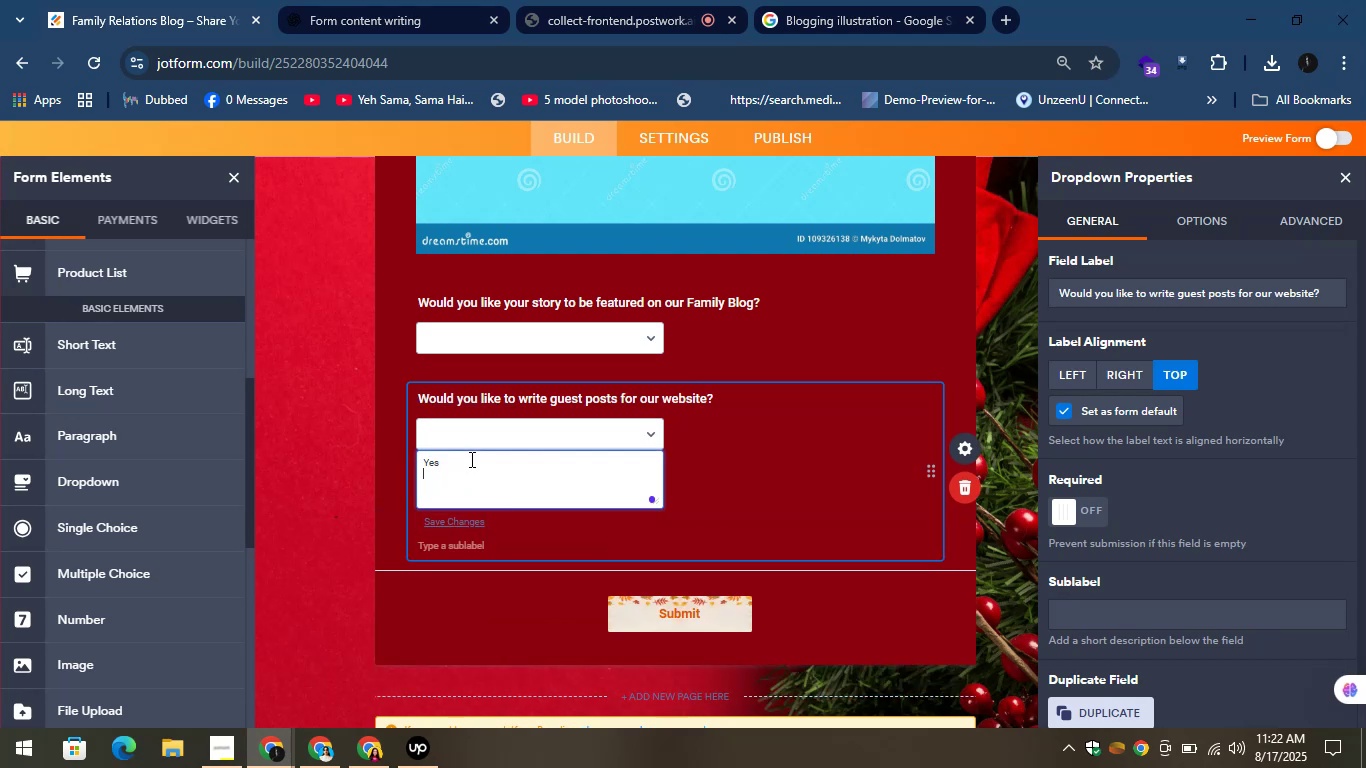 
key(N)
 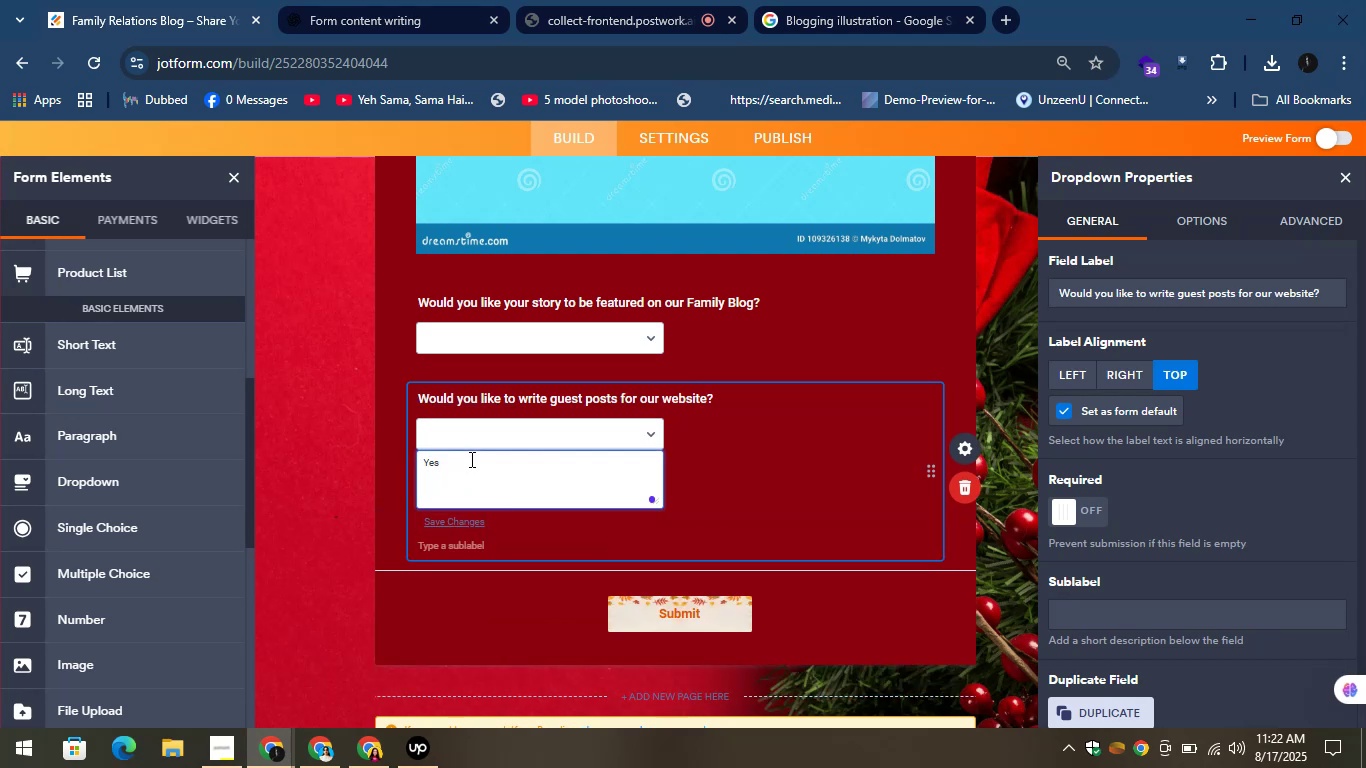 
key(CapsLock)
 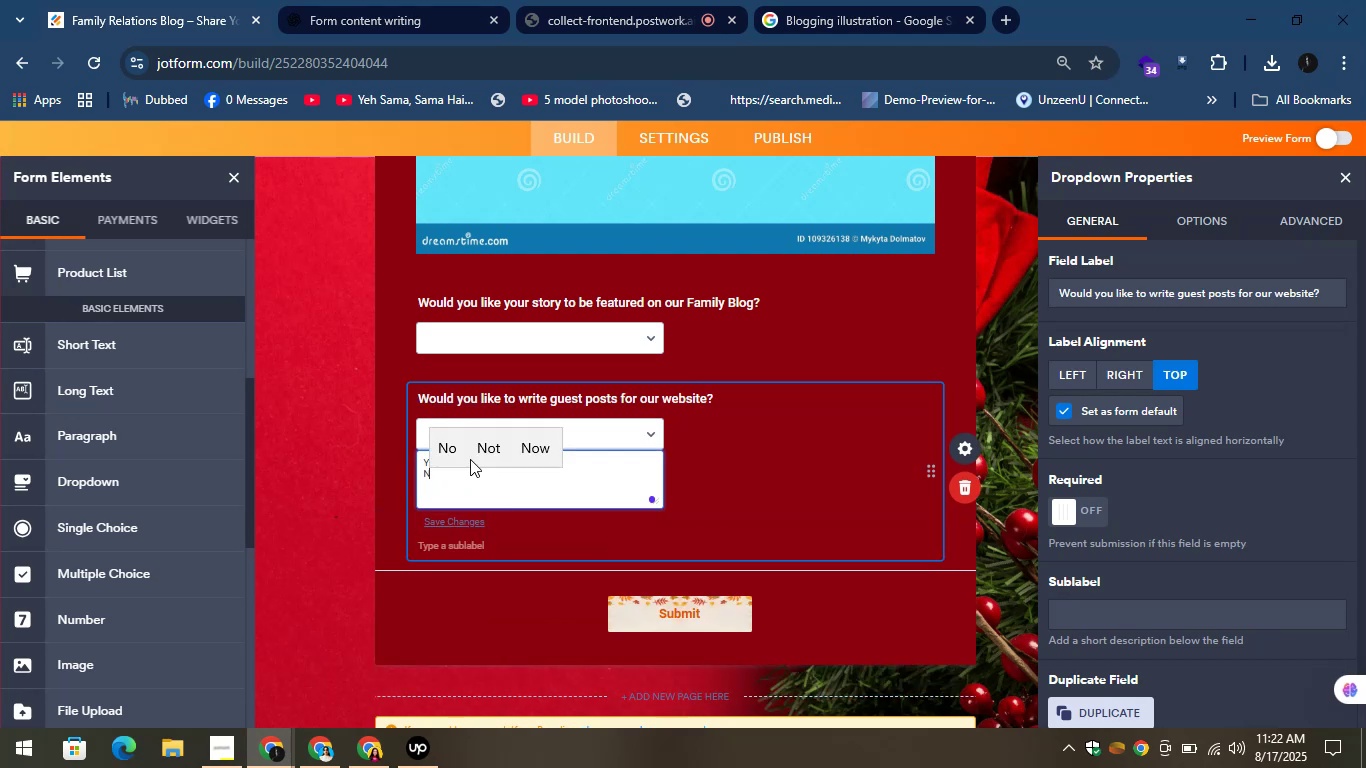 
key(O)
 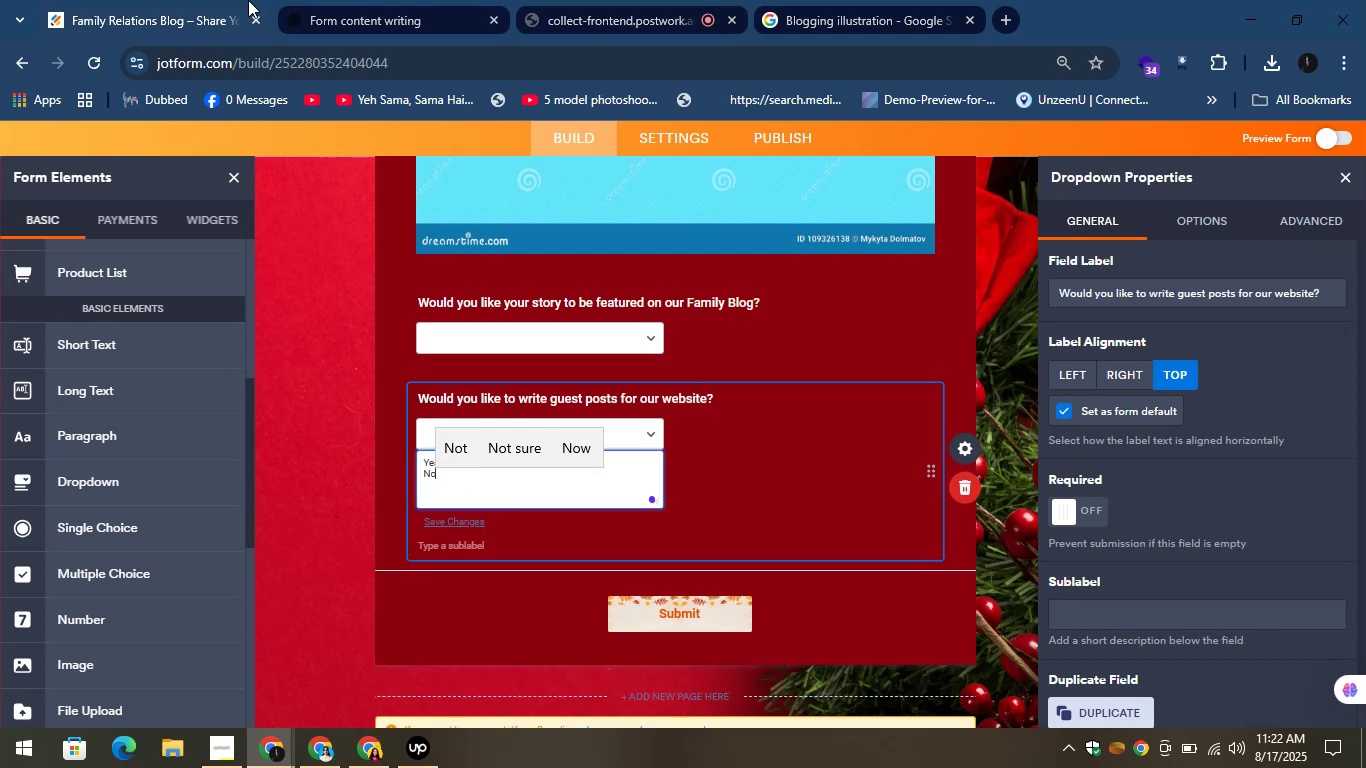 
left_click([328, 0])
 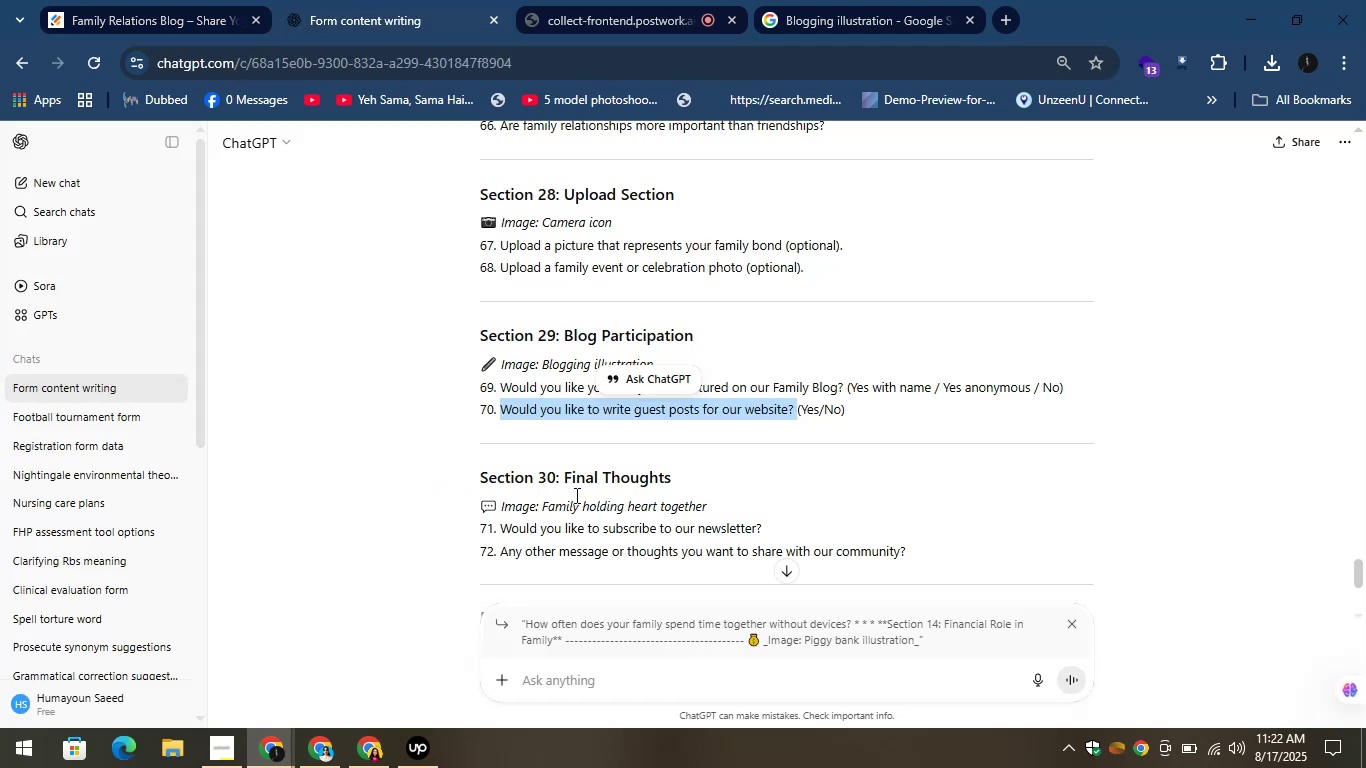 
left_click_drag(start_coordinate=[559, 475], to_coordinate=[690, 478])
 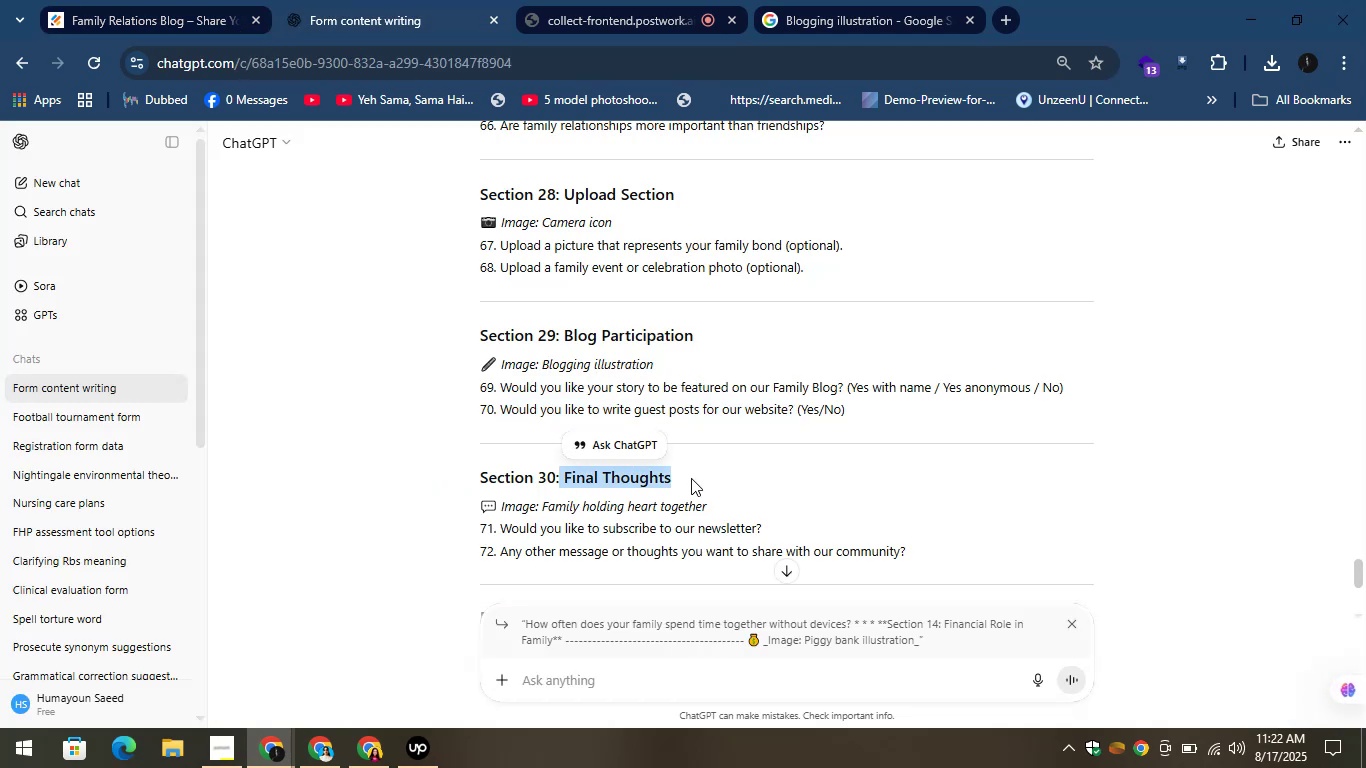 
key(Control+C)
 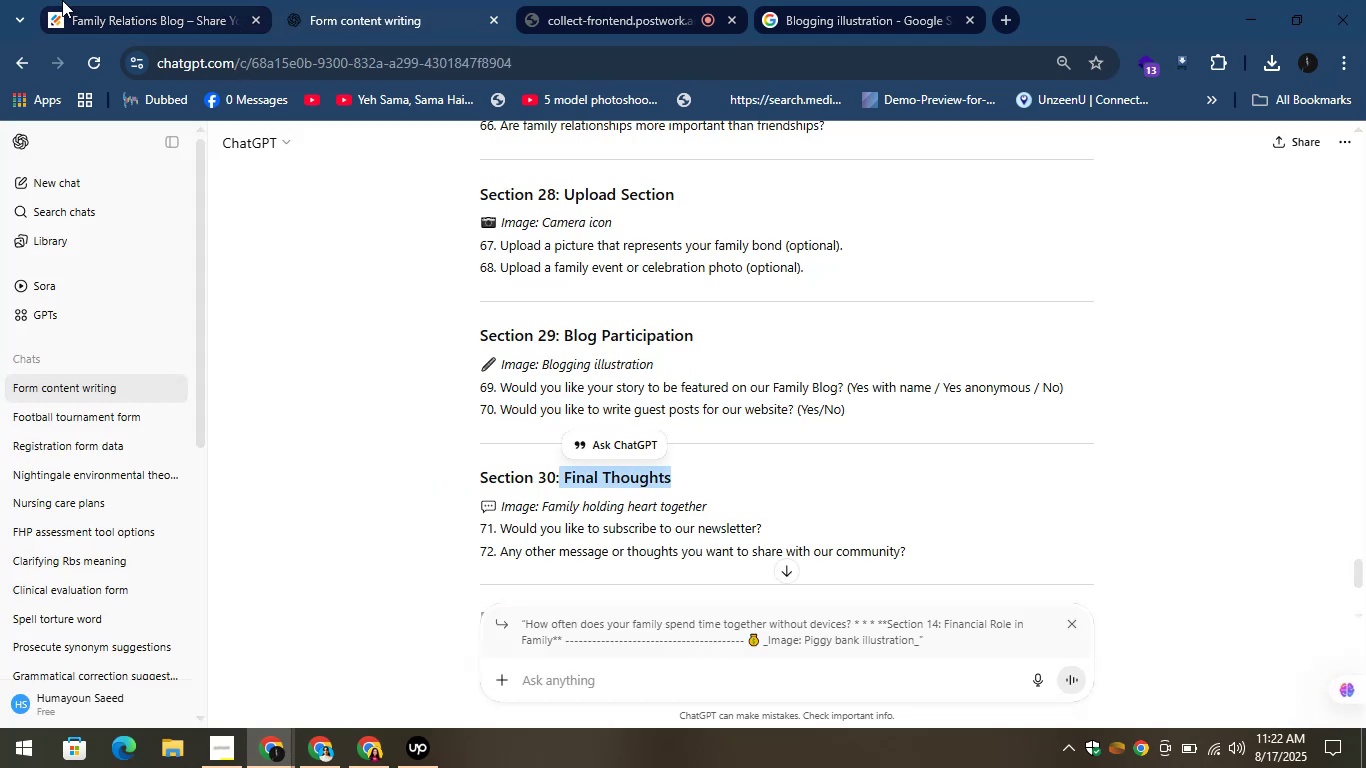 
left_click([78, 0])
 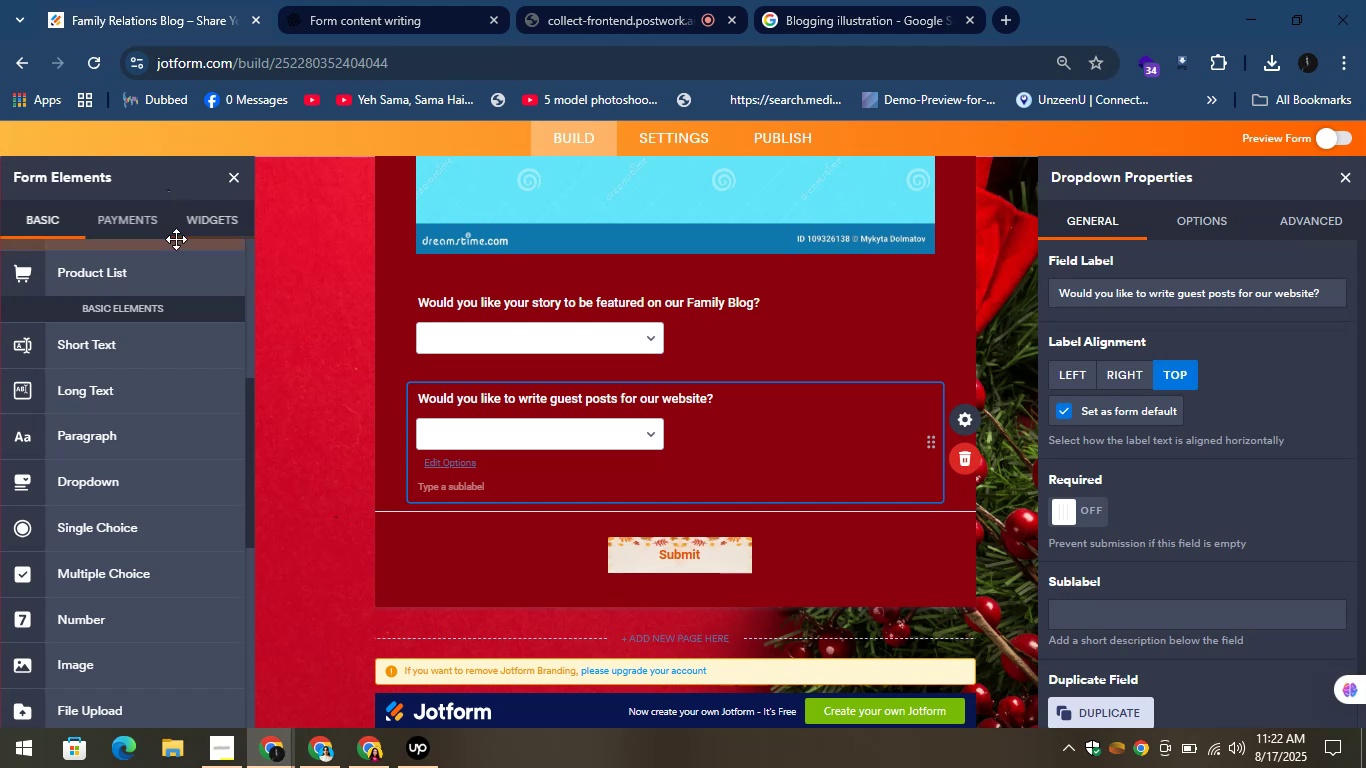 
scroll: coordinate [137, 343], scroll_direction: up, amount: 7.0
 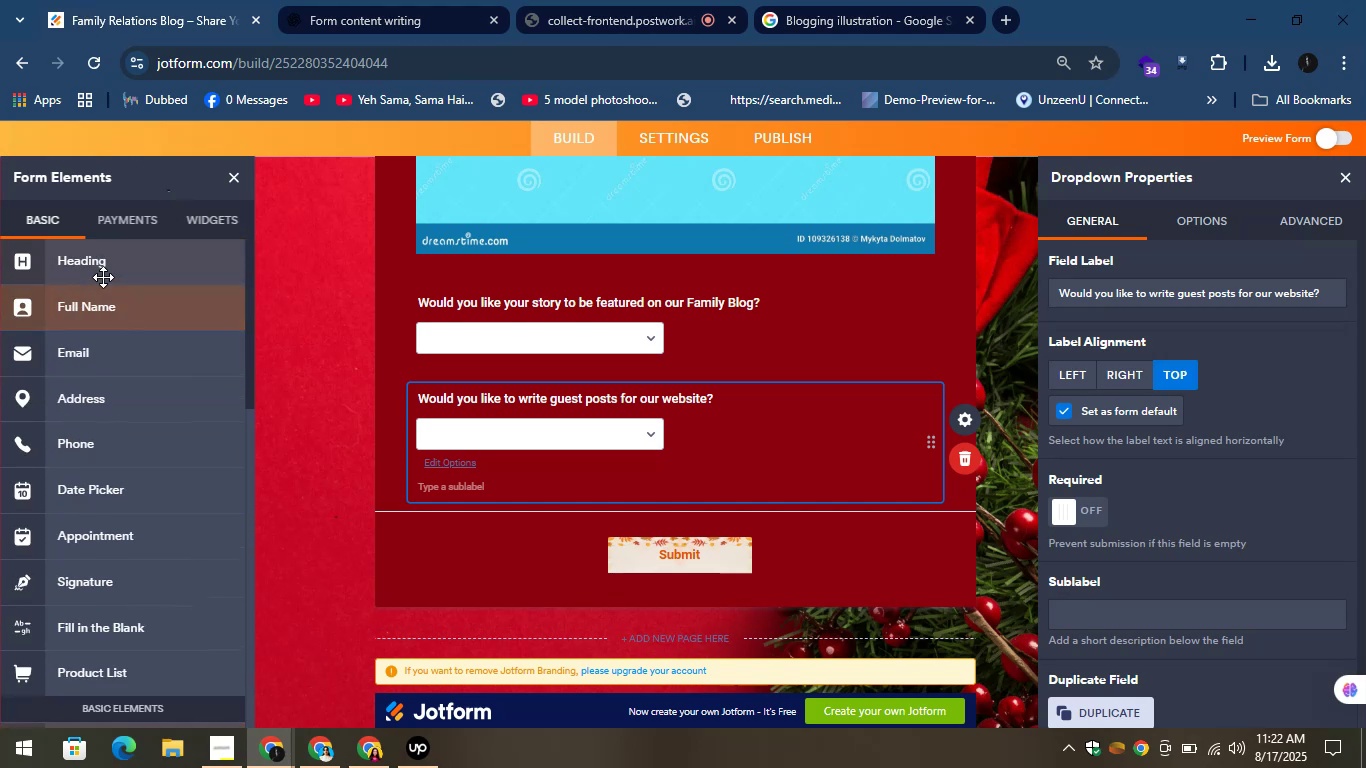 
left_click_drag(start_coordinate=[97, 261], to_coordinate=[469, 527])
 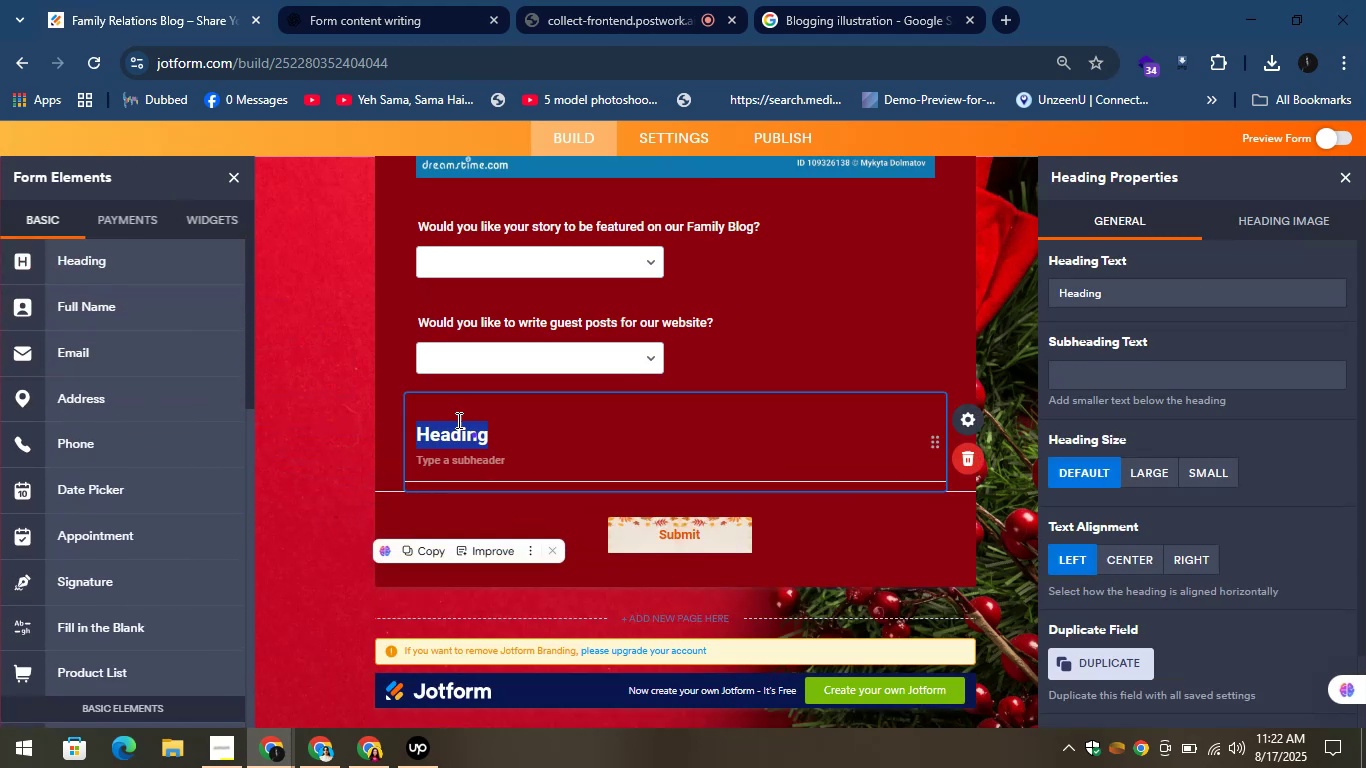 
key(Control+V)
 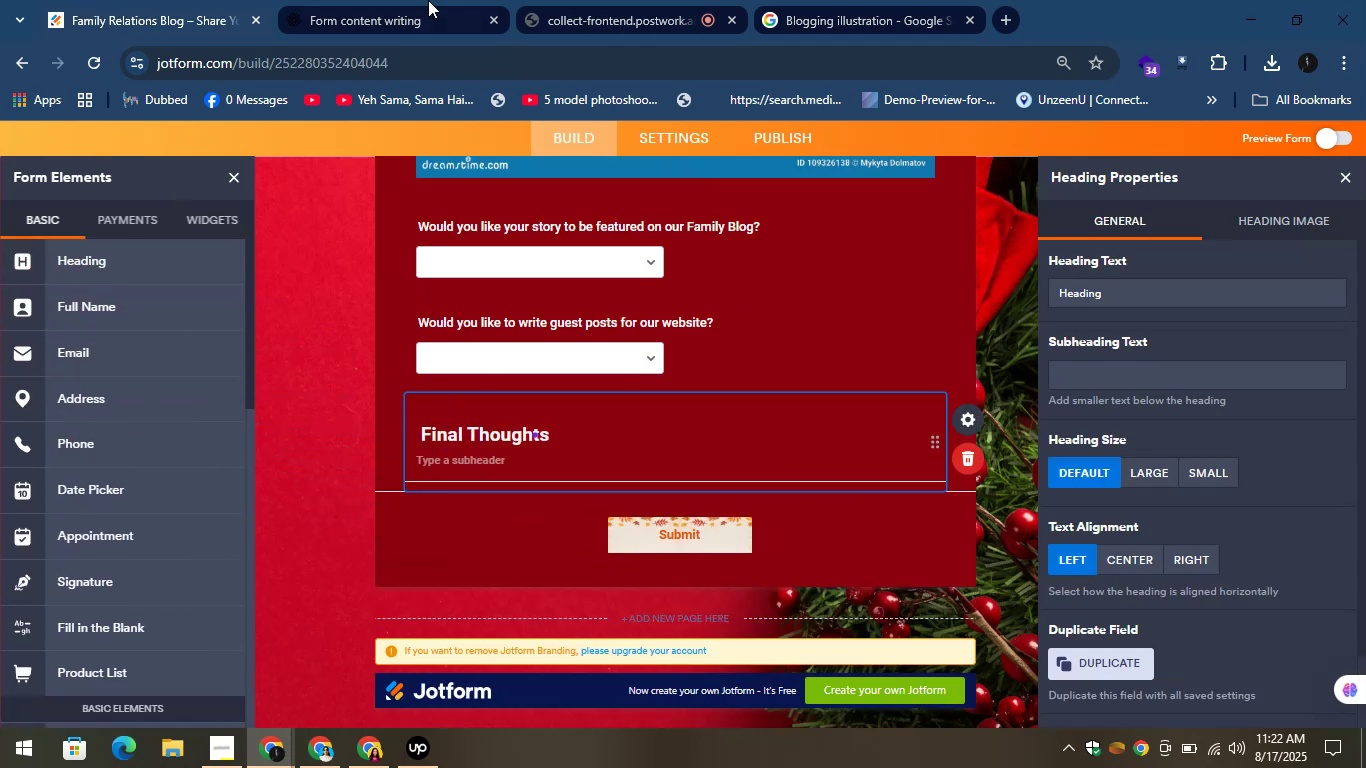 
left_click([405, 0])
 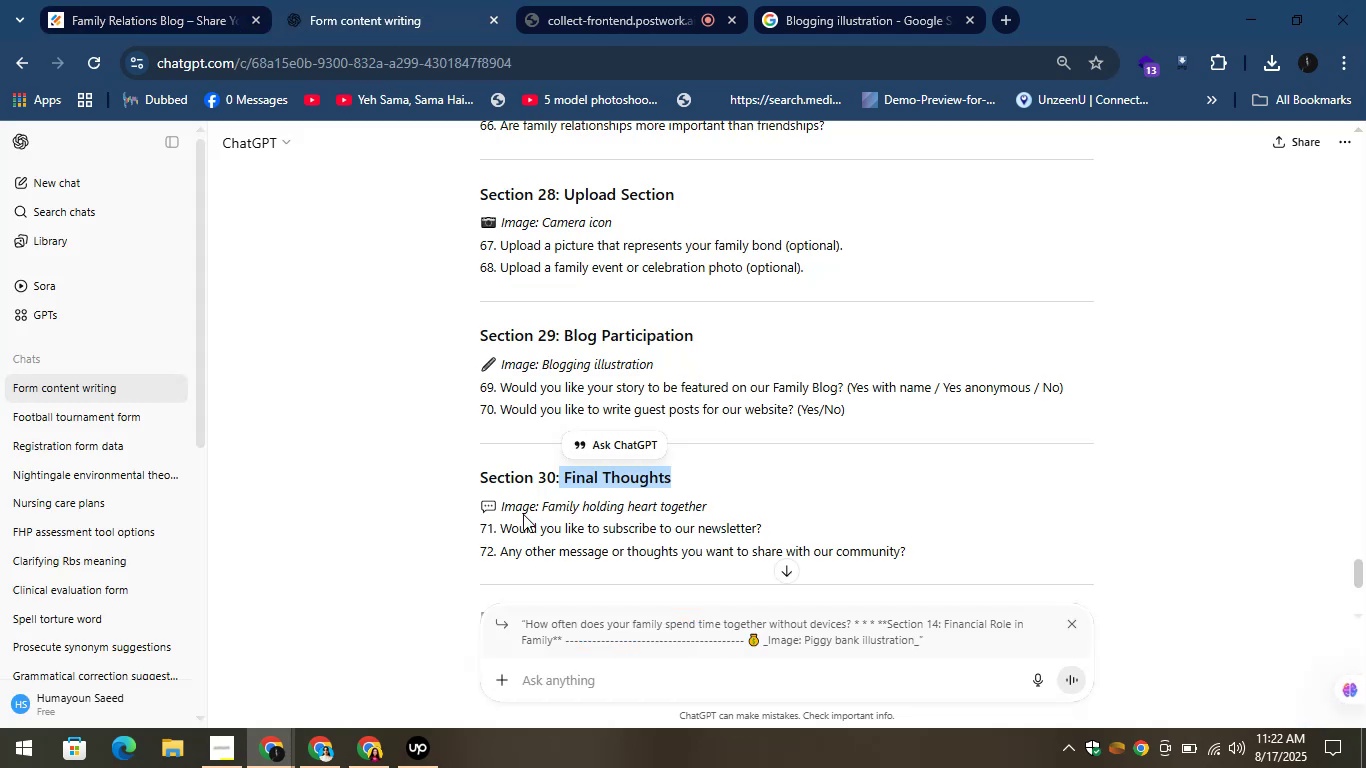 
left_click_drag(start_coordinate=[542, 502], to_coordinate=[712, 500])
 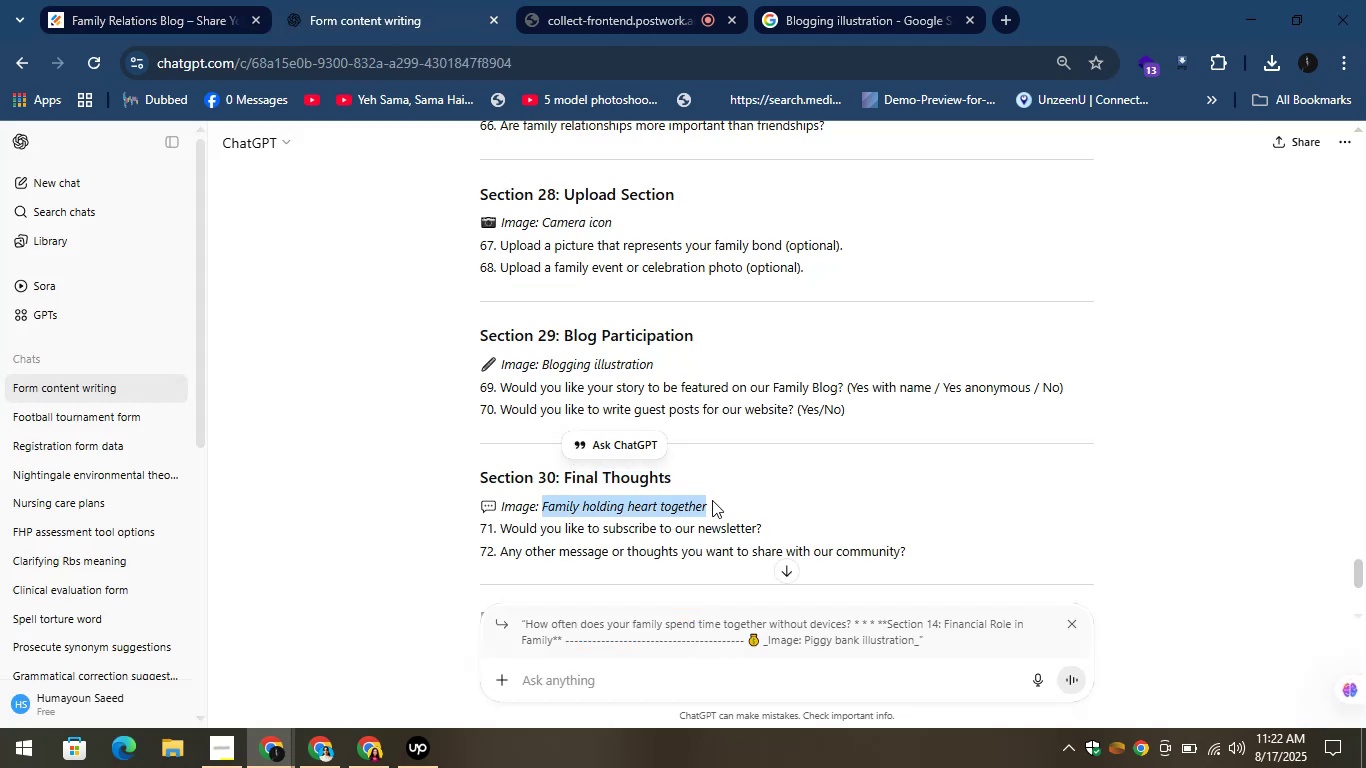 
key(Control+C)
 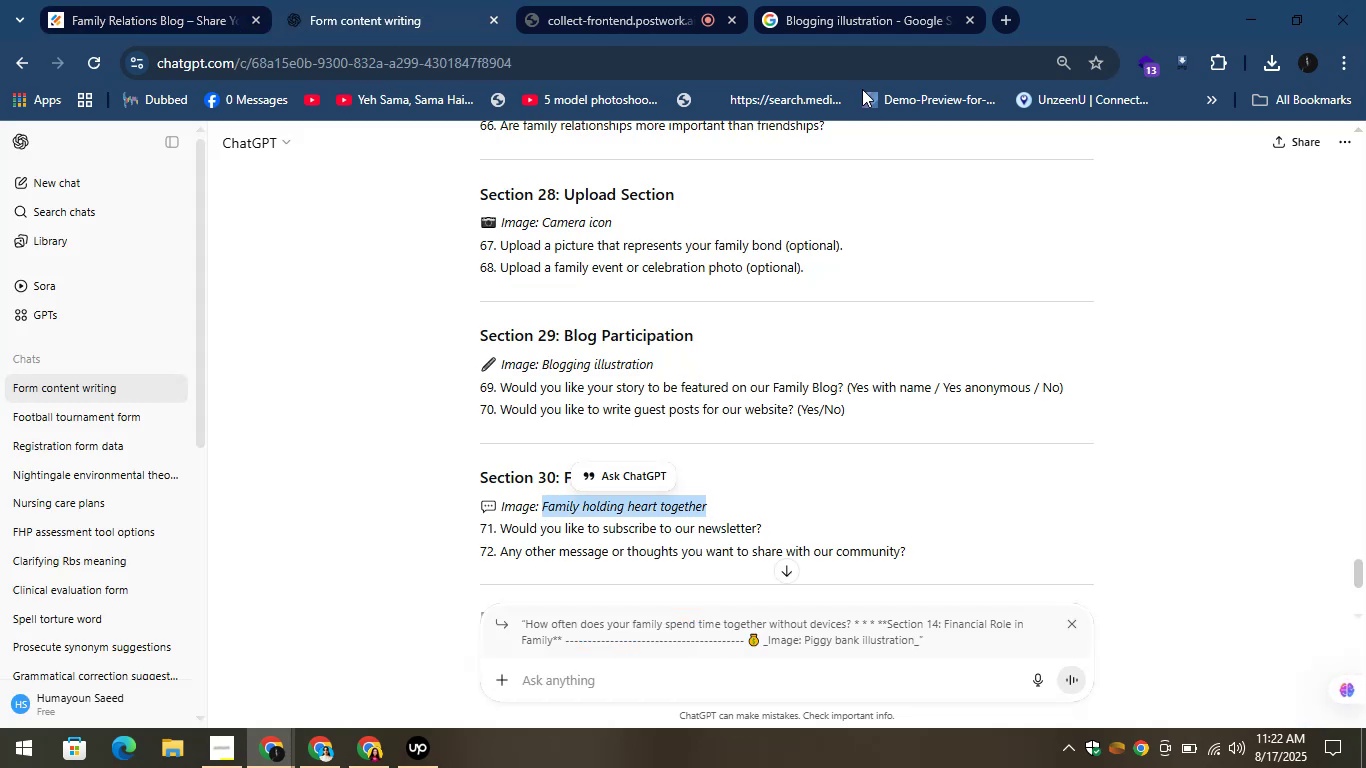 
left_click_drag(start_coordinate=[873, 0], to_coordinate=[868, 0])
 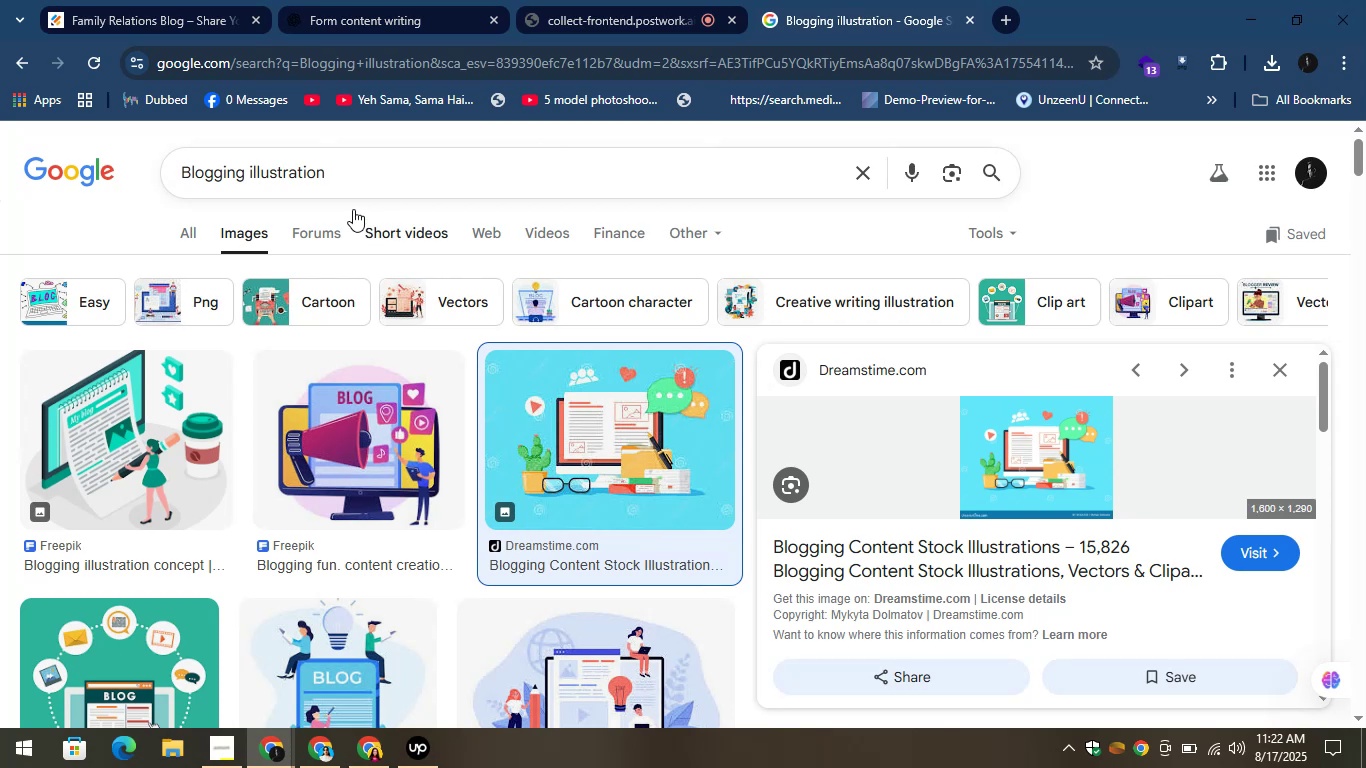 
left_click([354, 181])
 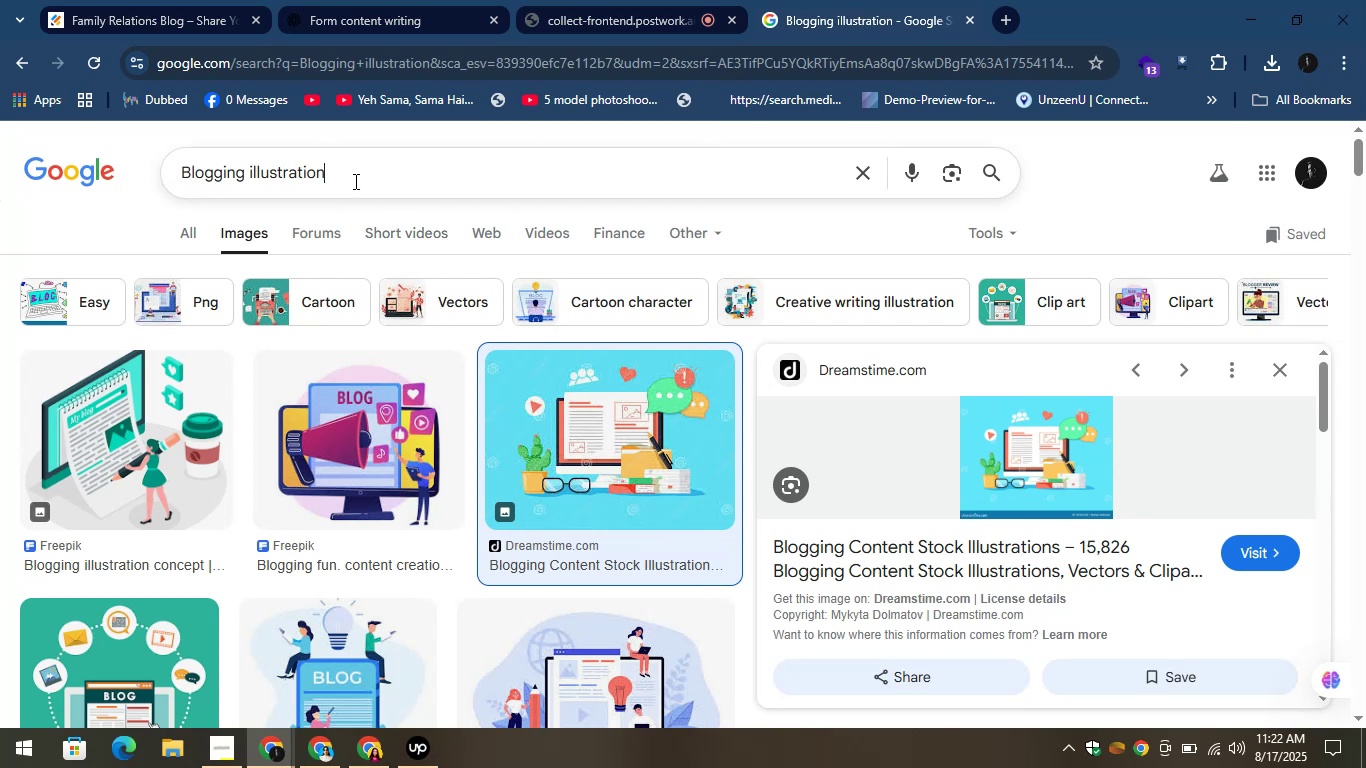 
key(Control+A)
 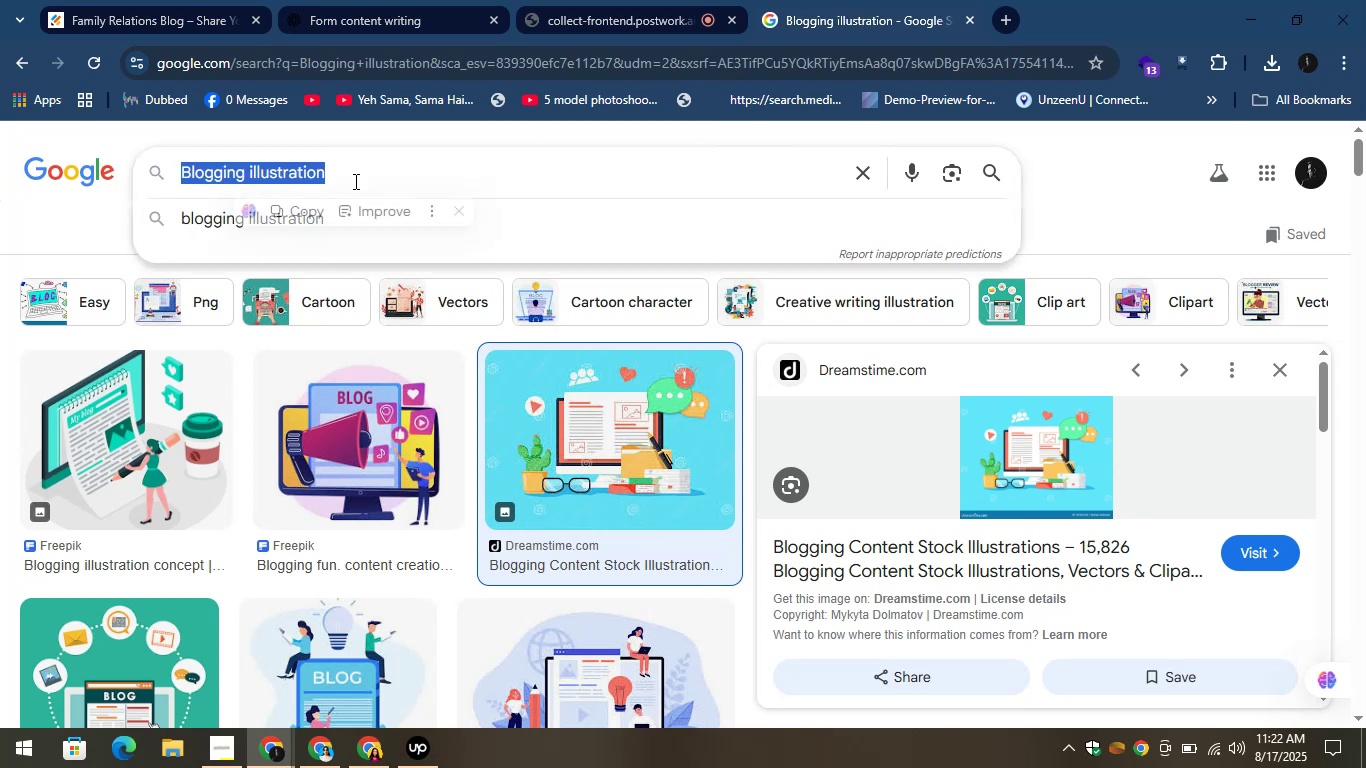 
key(Control+V)
 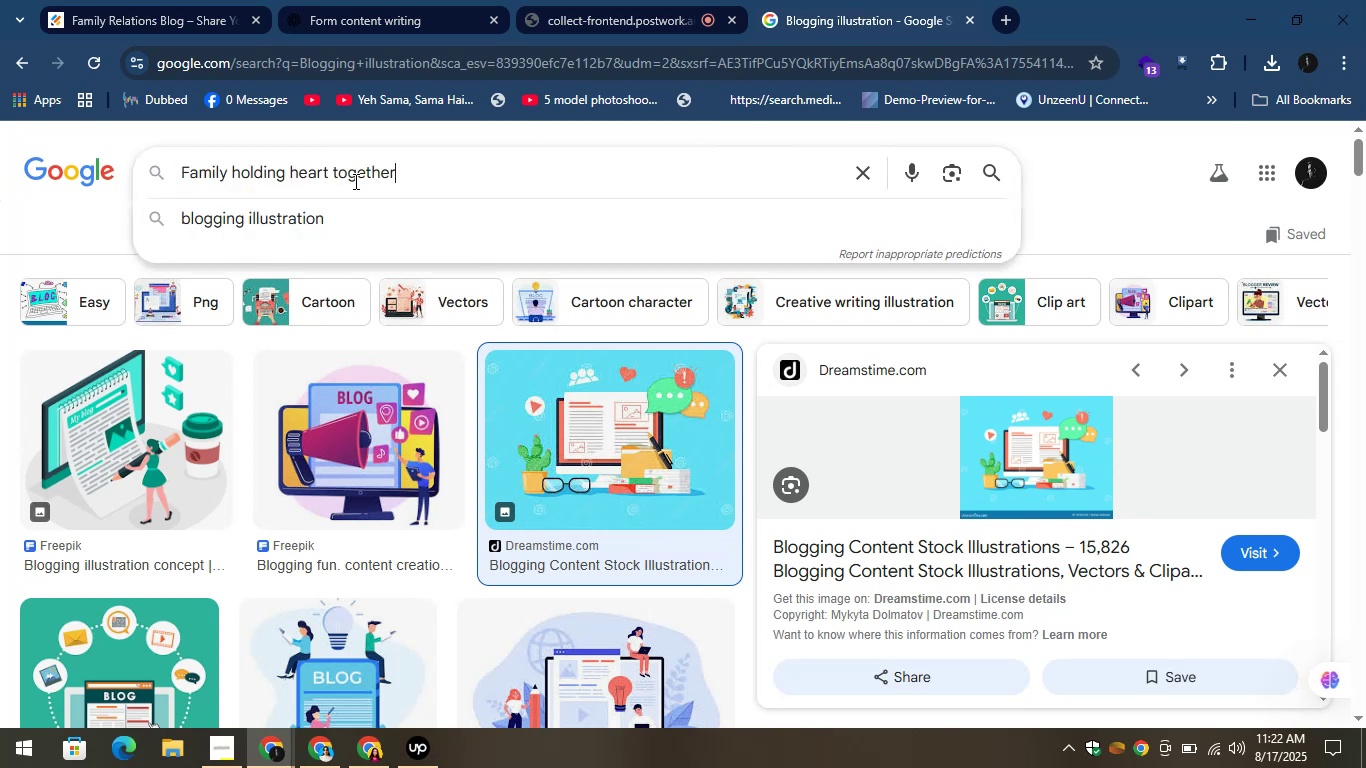 
key(Enter)
 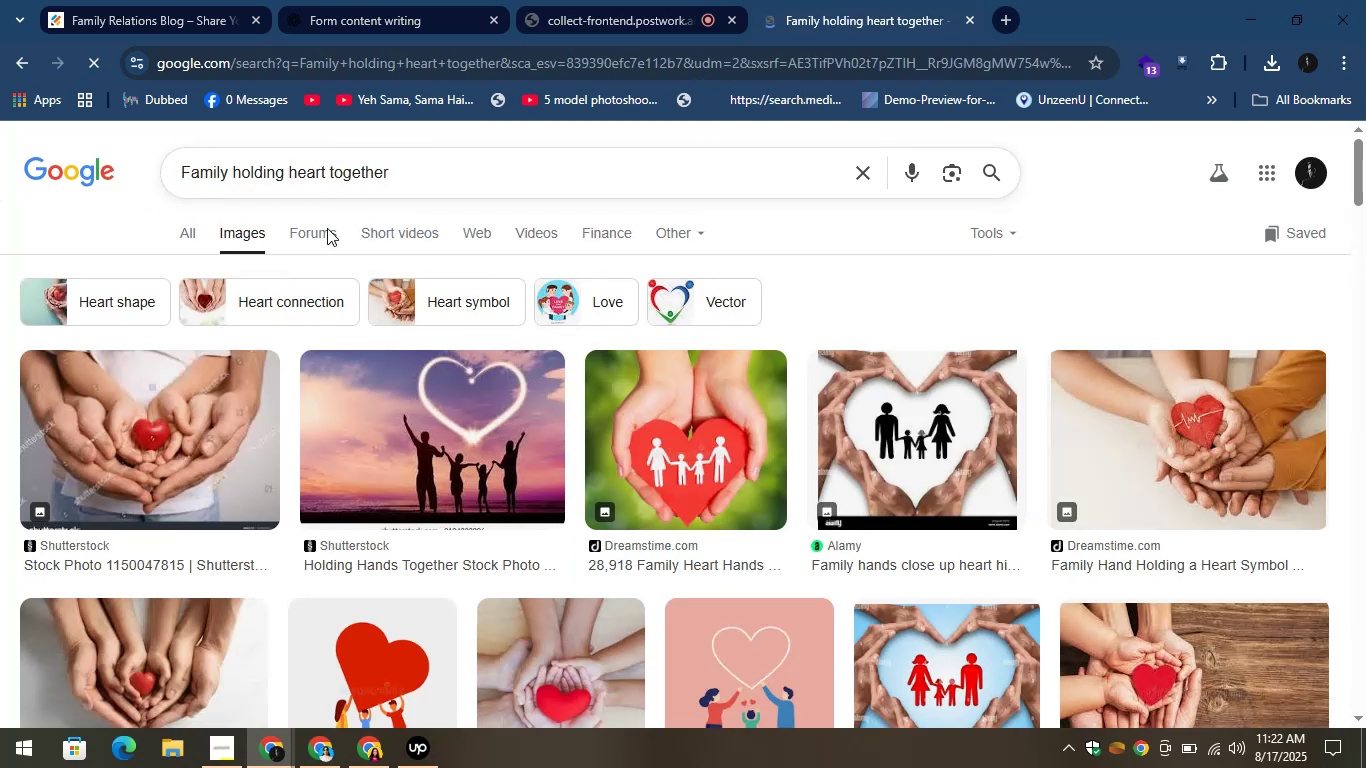 
wait(5.11)
 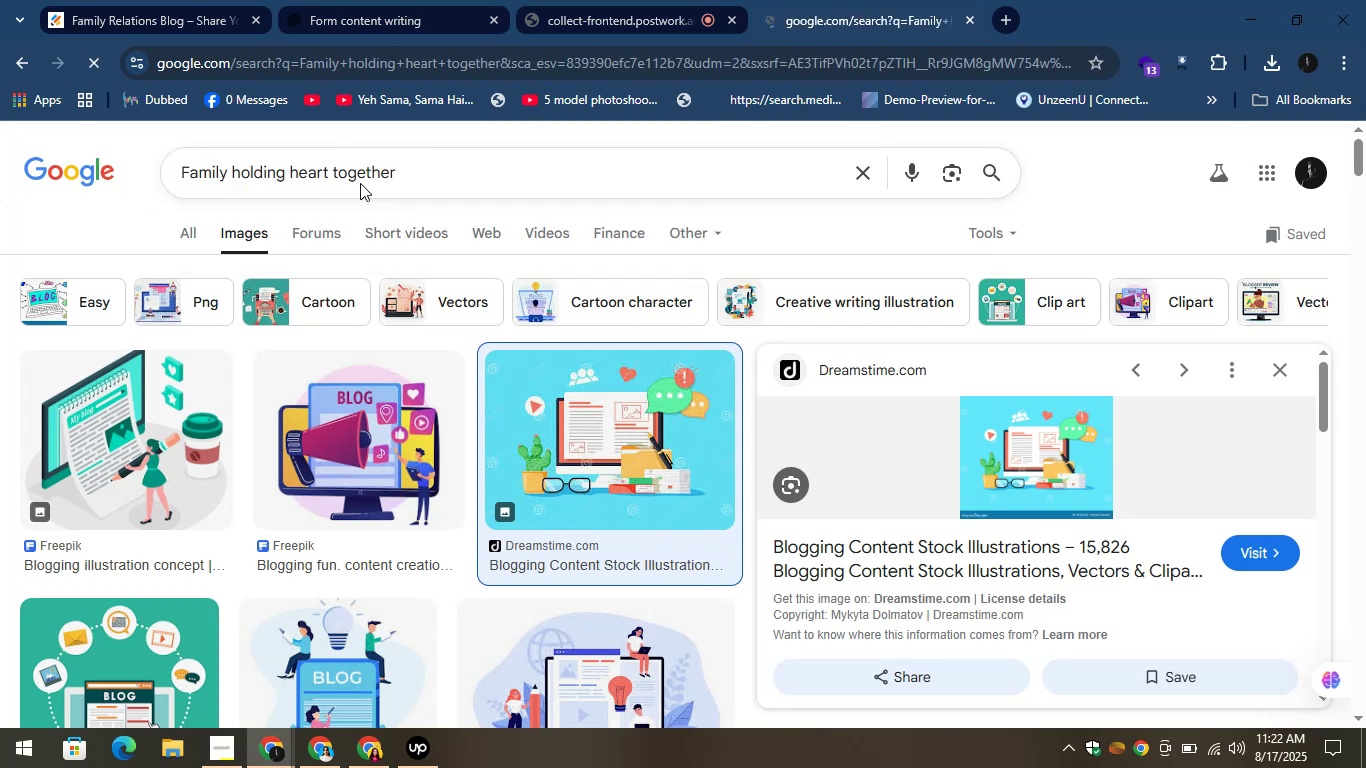 
scroll: coordinate [676, 501], scroll_direction: down, amount: 4.0
 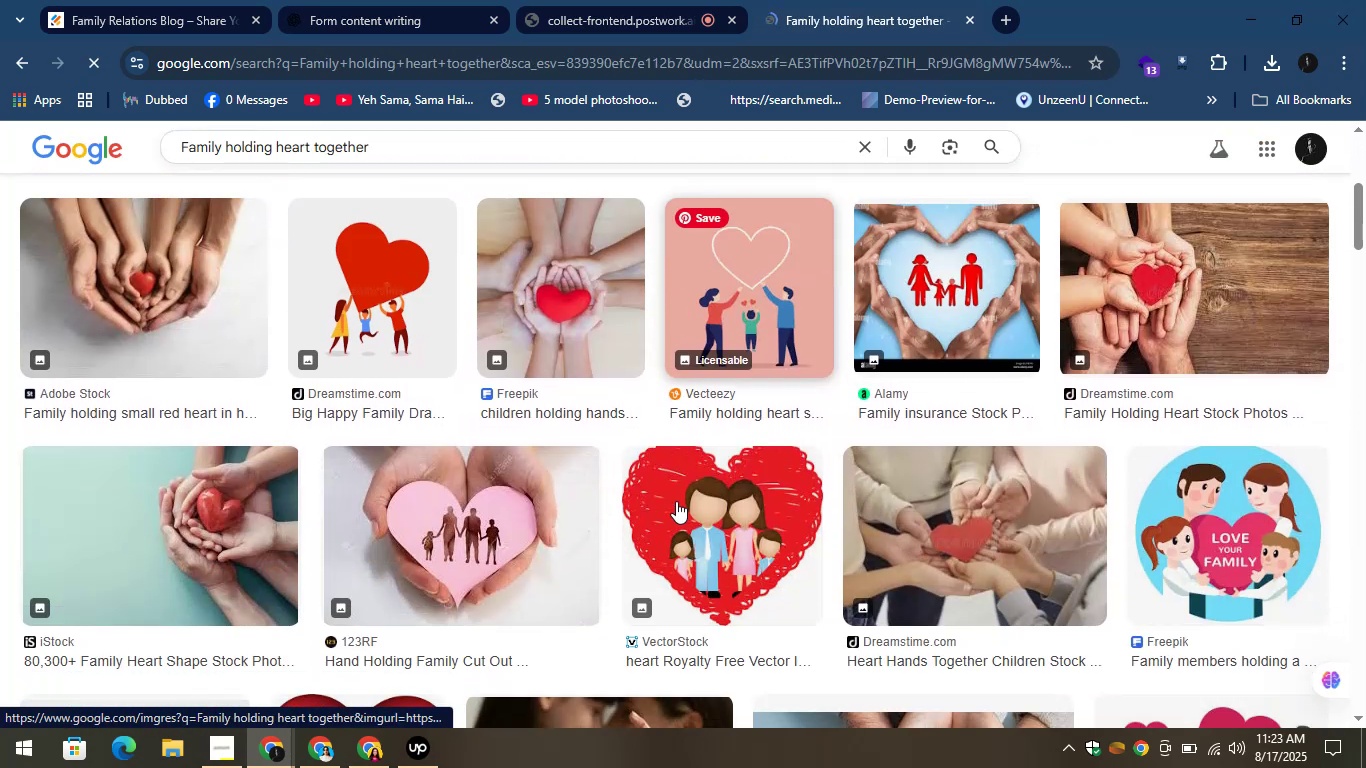 
scroll: coordinate [676, 501], scroll_direction: up, amount: 1.0
 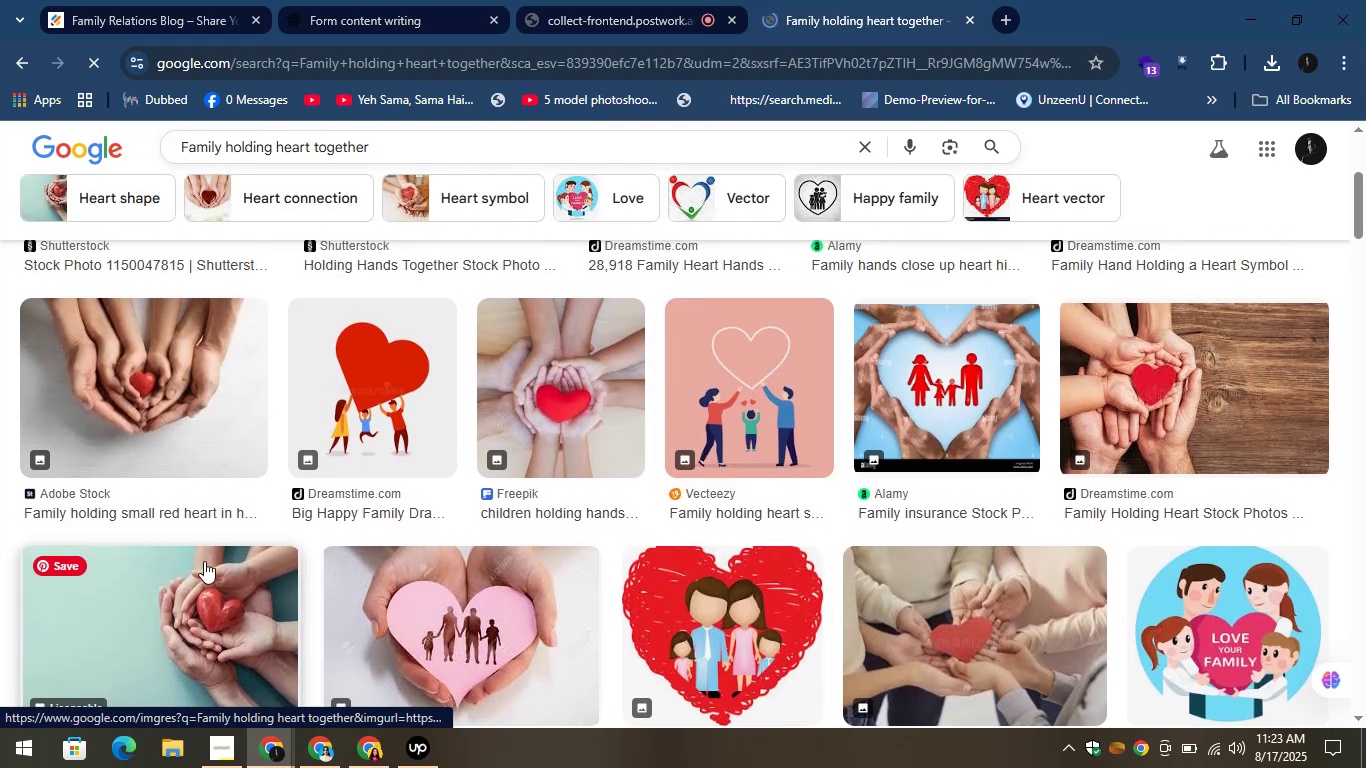 
left_click([231, 607])
 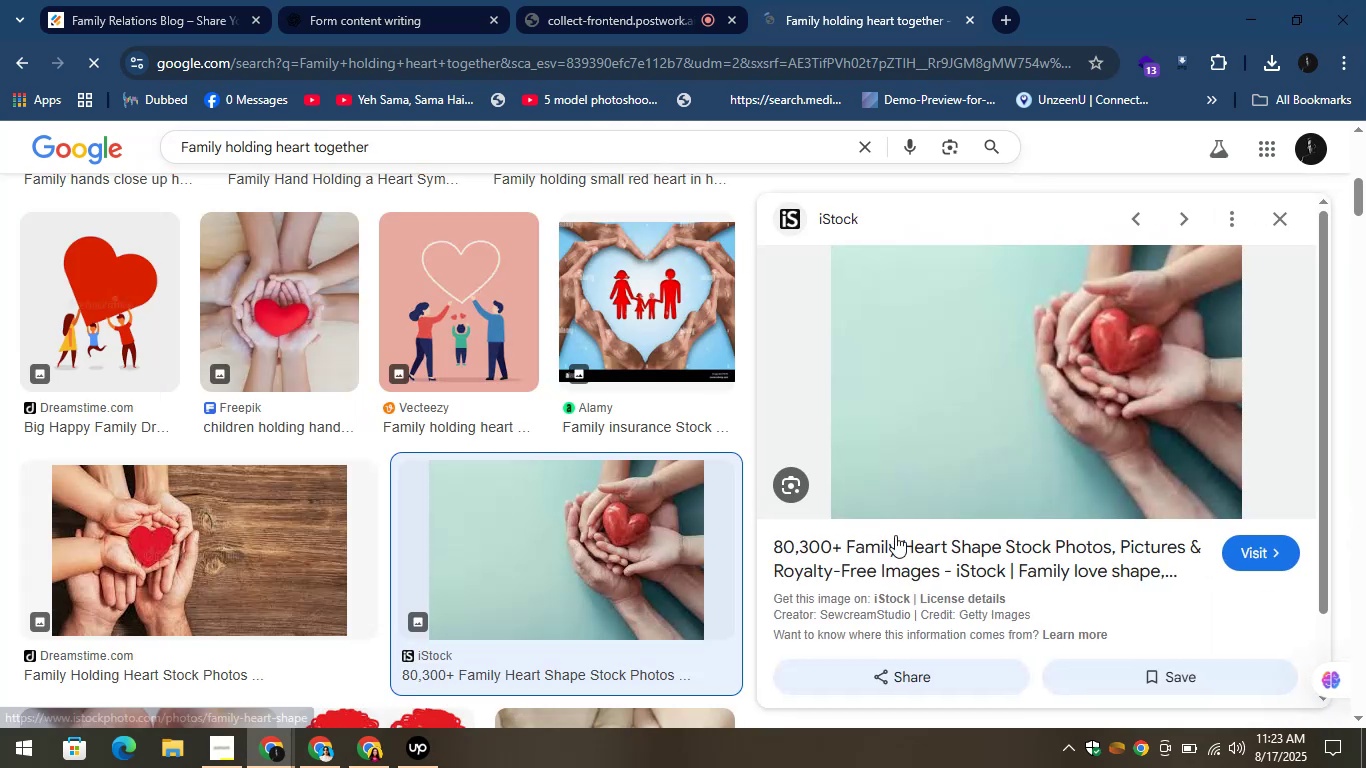 
right_click([1022, 359])
 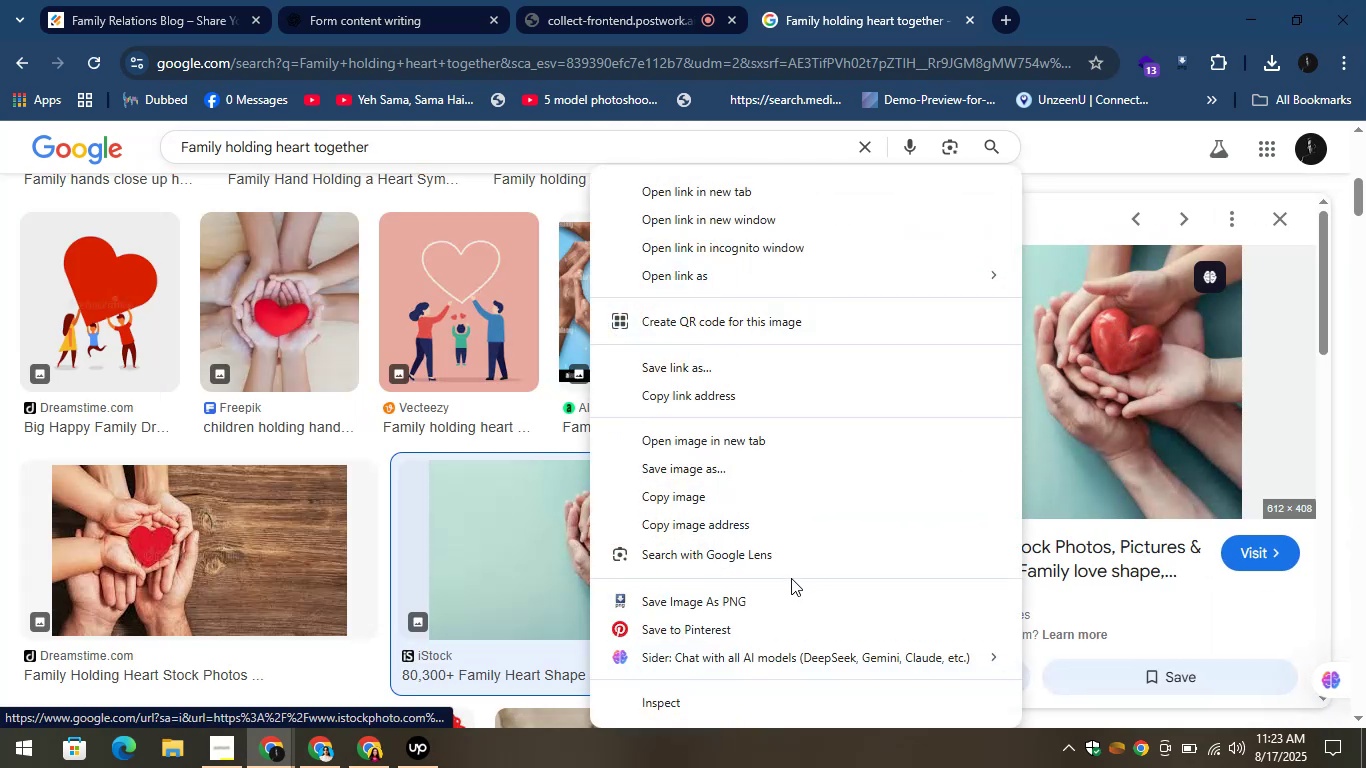 
left_click([765, 596])
 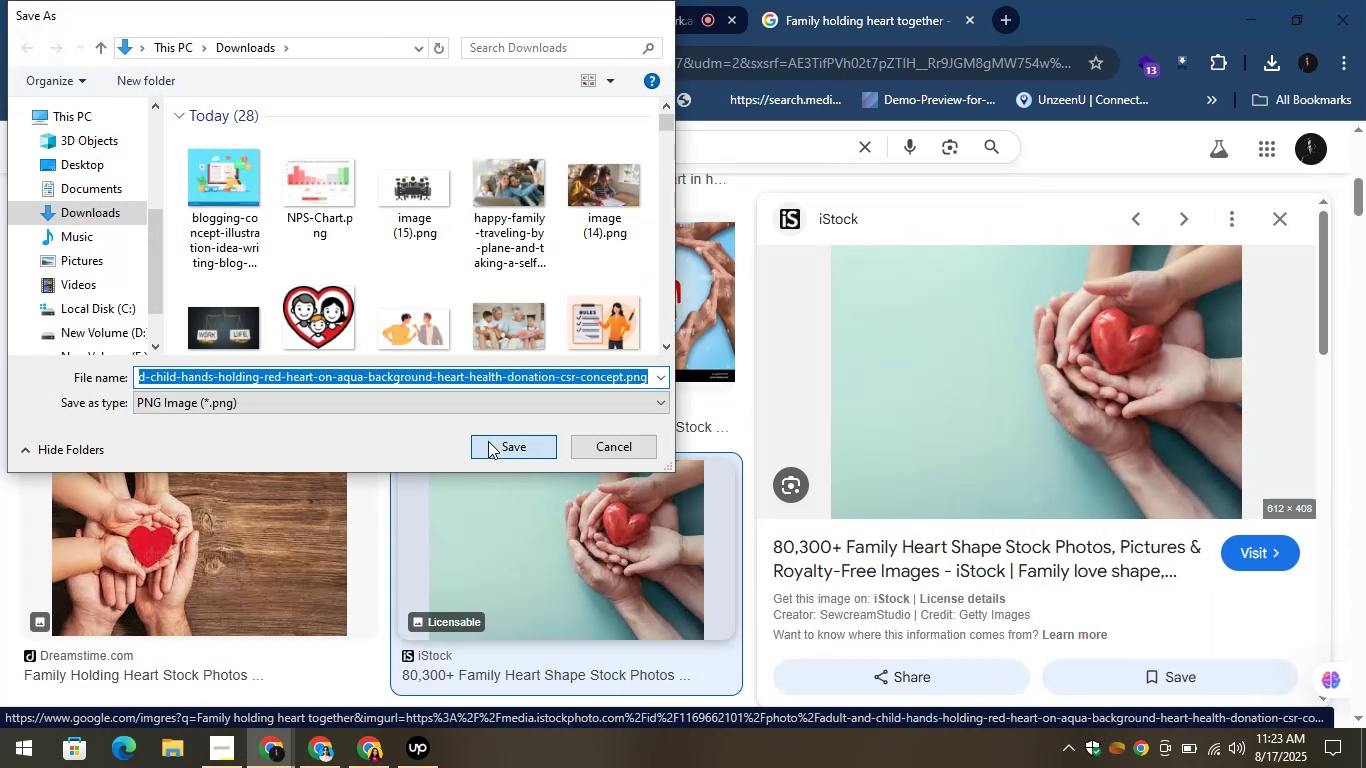 
left_click([167, 0])
 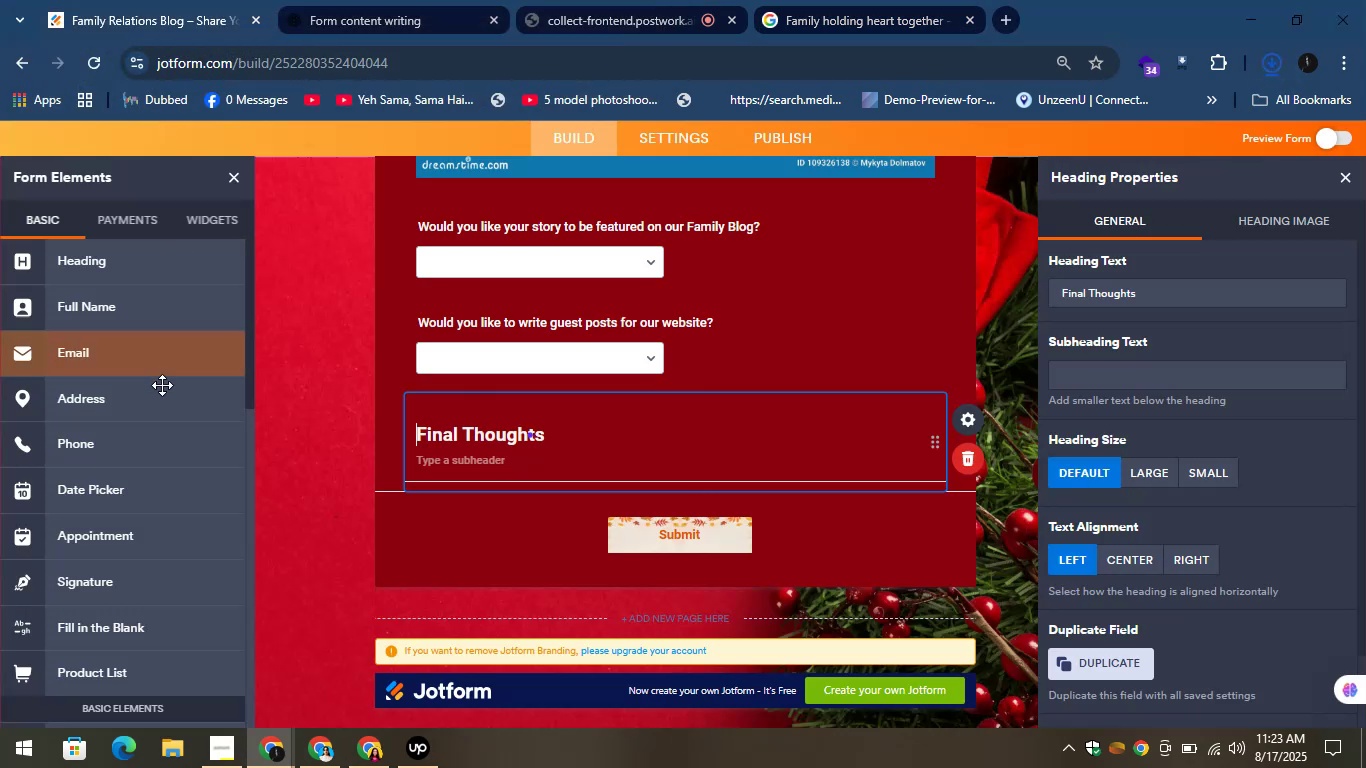 
scroll: coordinate [96, 500], scroll_direction: down, amount: 5.0
 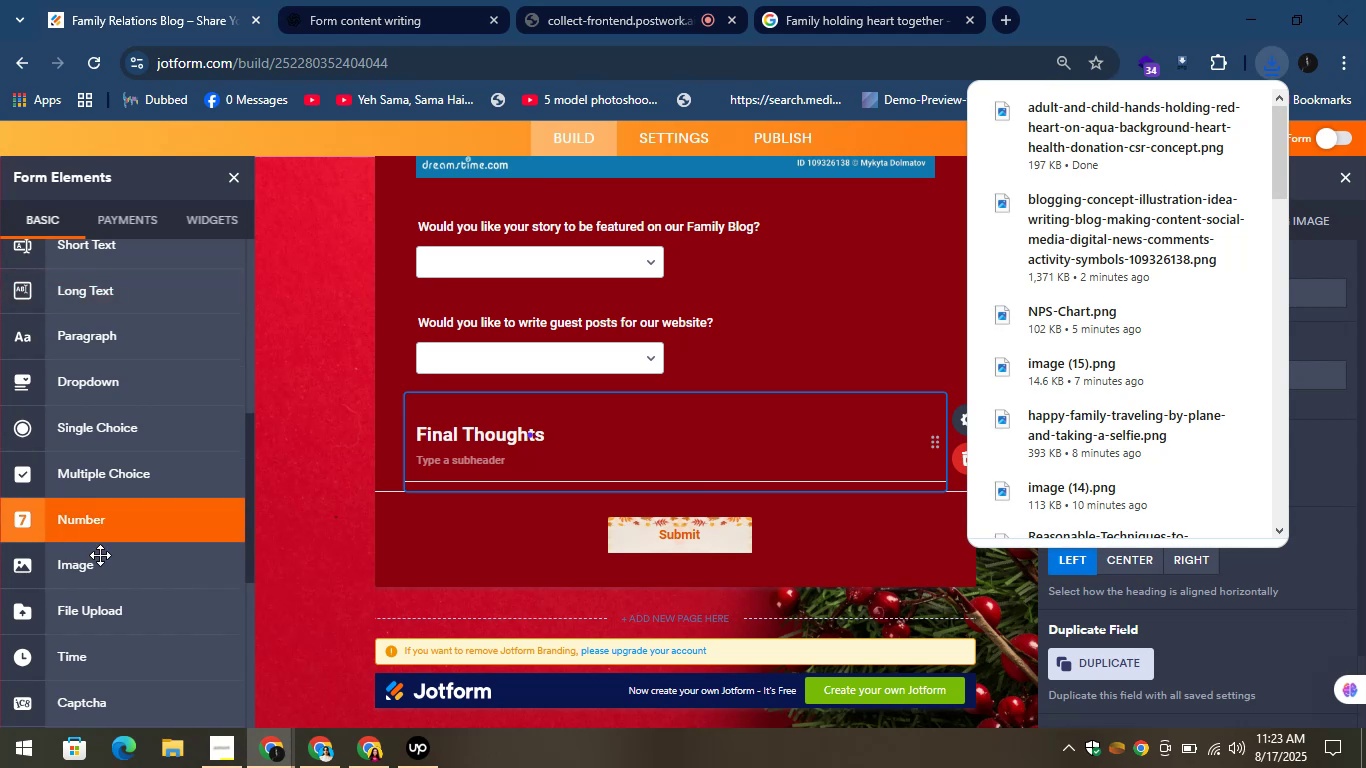 
left_click_drag(start_coordinate=[98, 570], to_coordinate=[619, 497])
 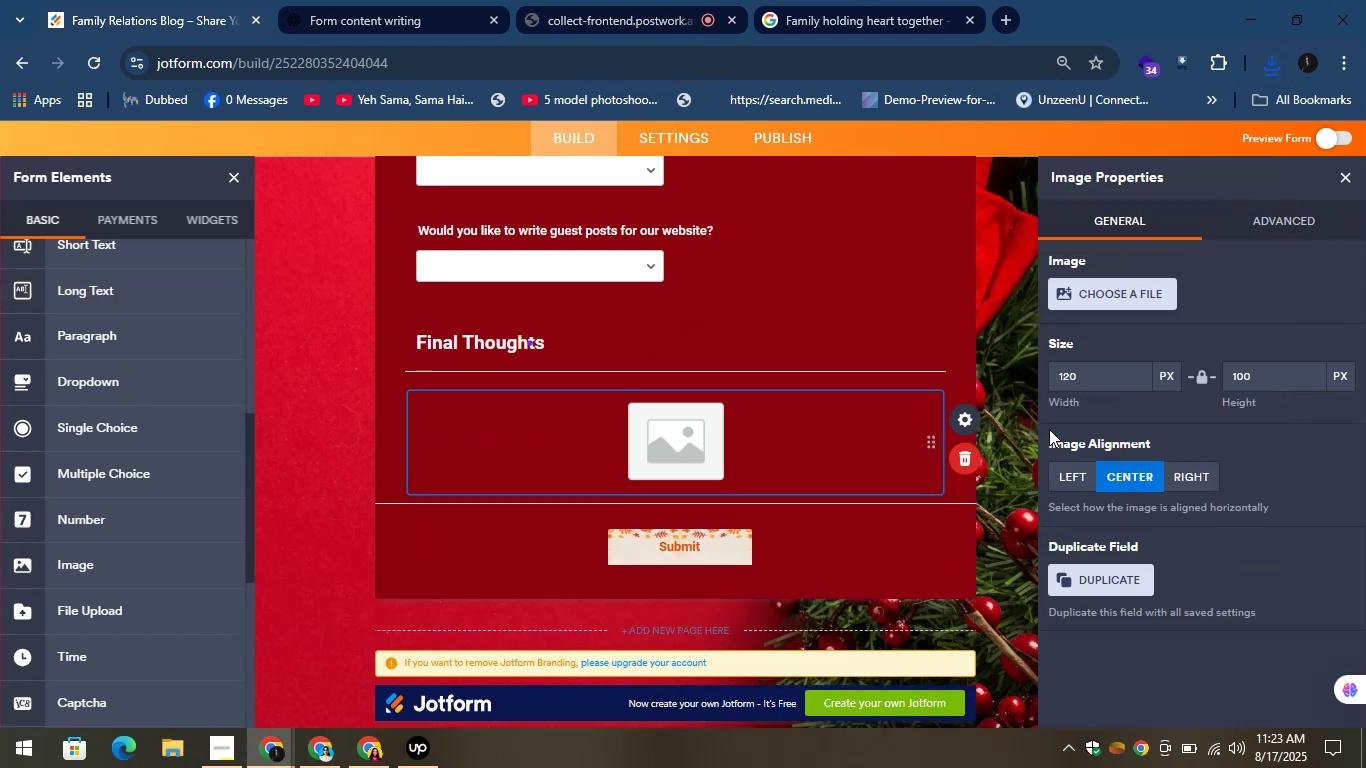 
left_click([1115, 295])
 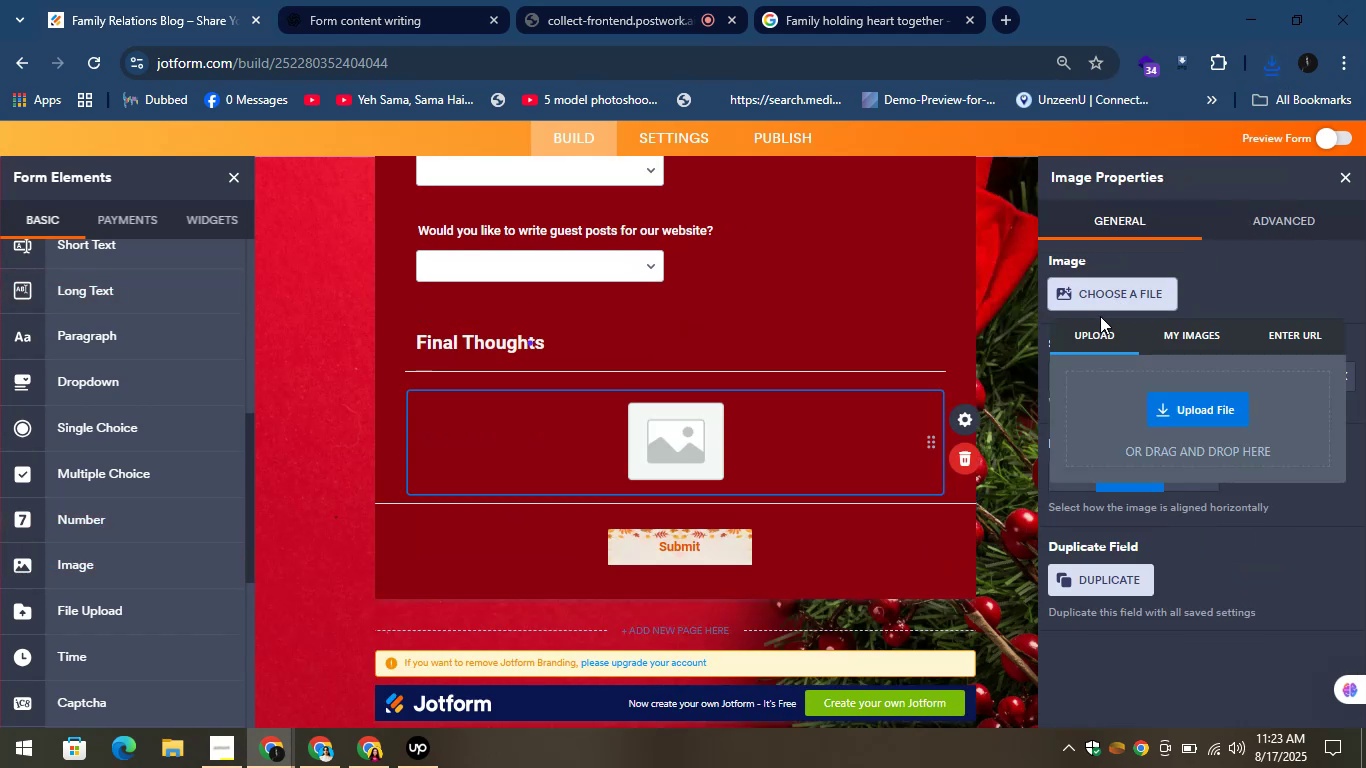 
left_click([1177, 408])
 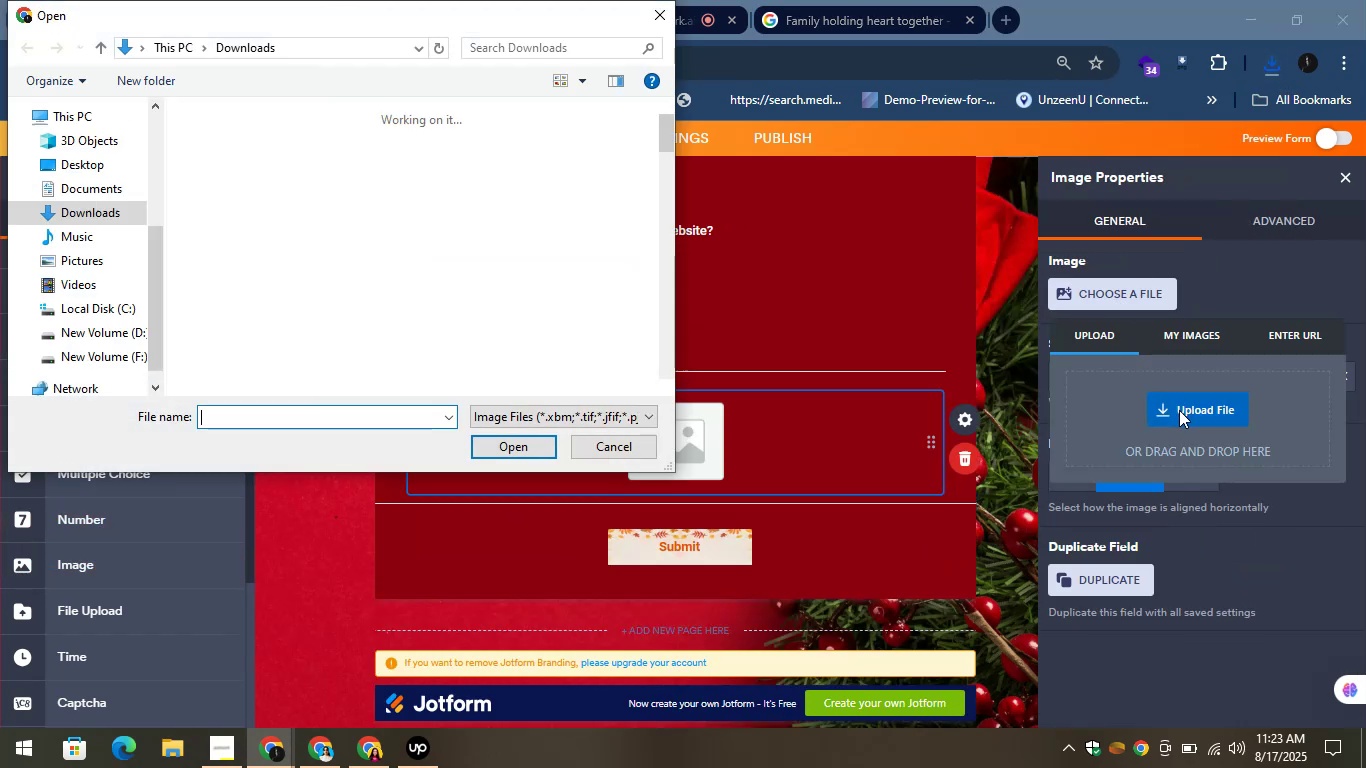 
left_click([246, 179])
 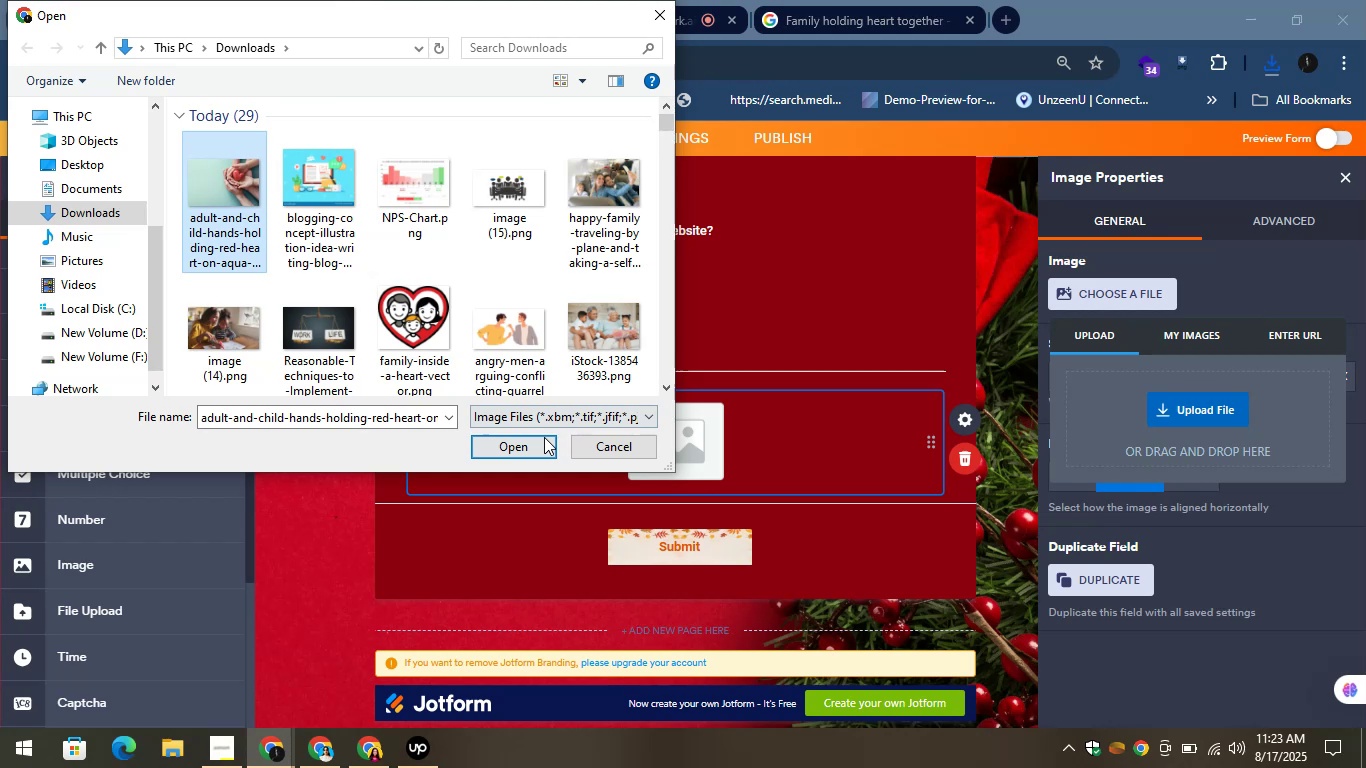 
left_click([534, 443])
 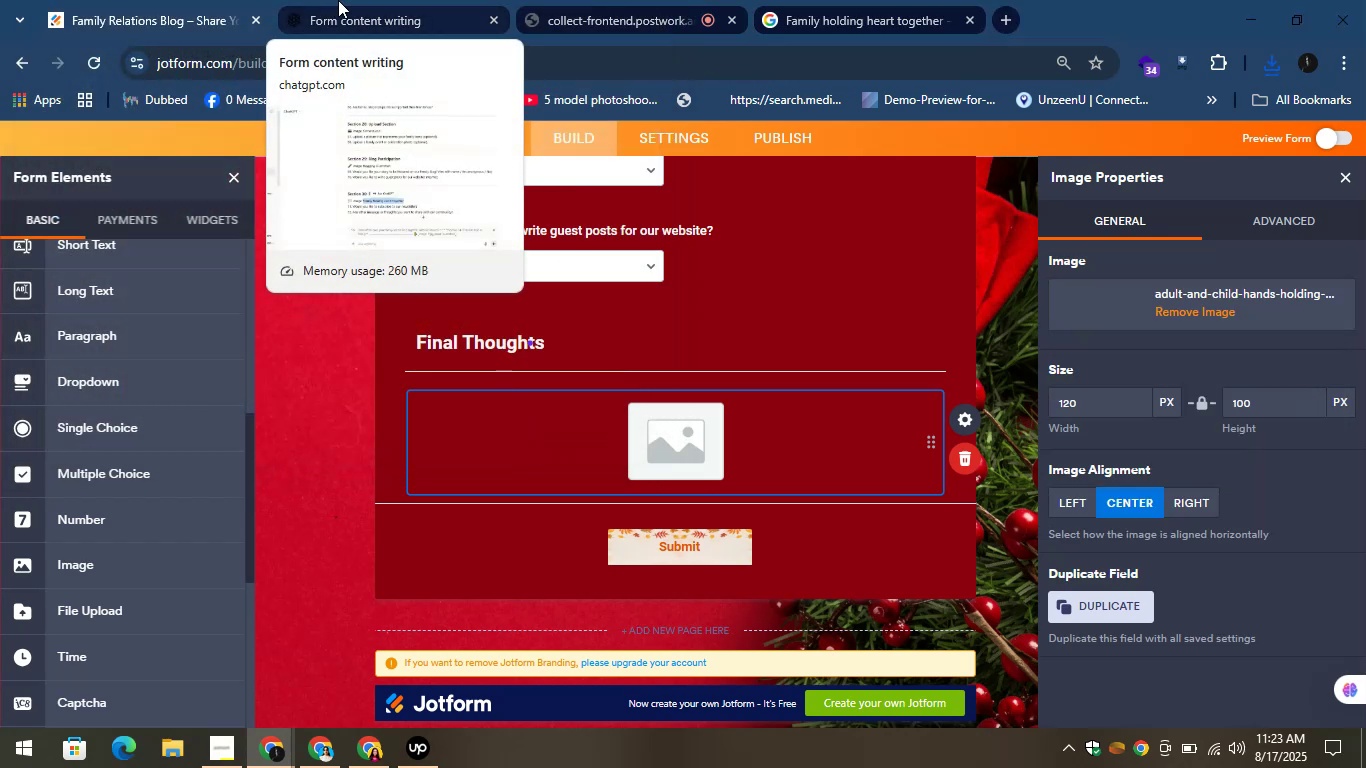 
wait(5.71)
 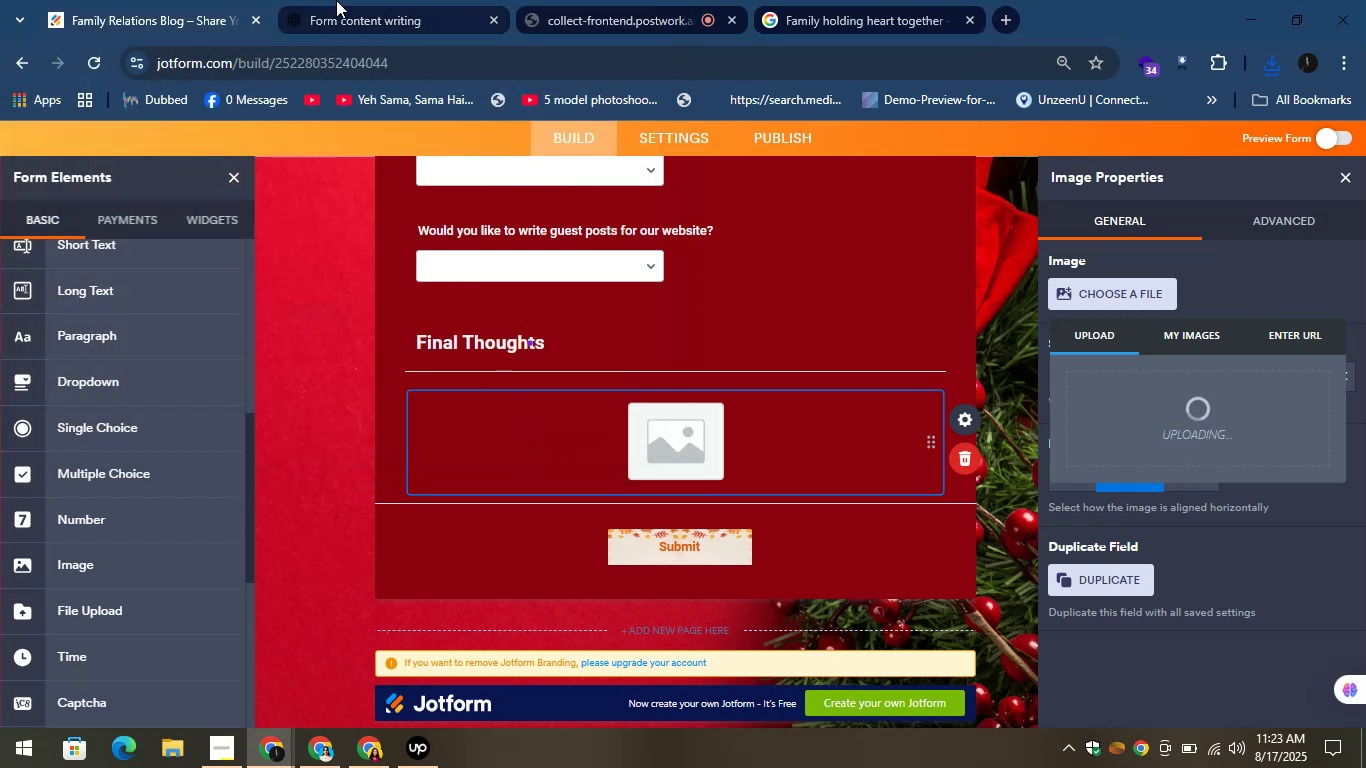 
left_click([338, 0])
 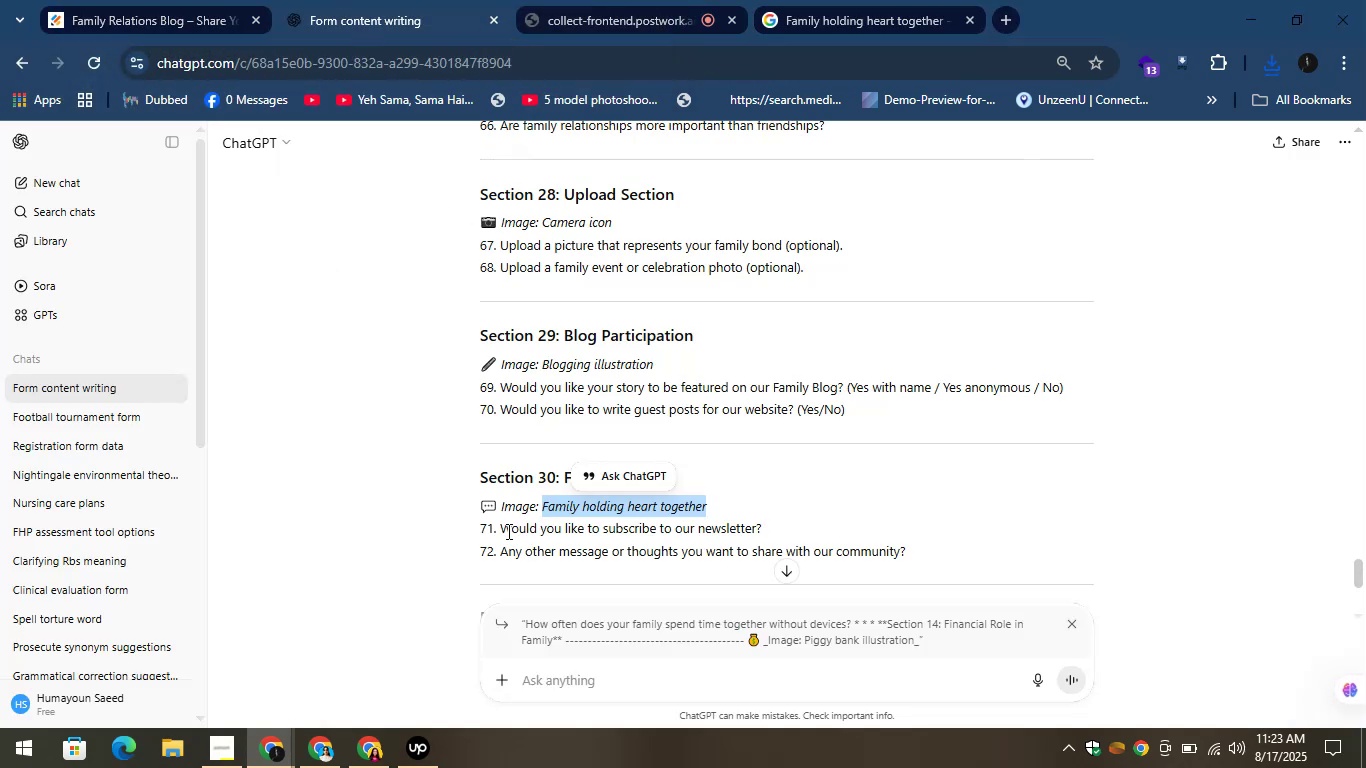 
left_click_drag(start_coordinate=[501, 521], to_coordinate=[764, 529])
 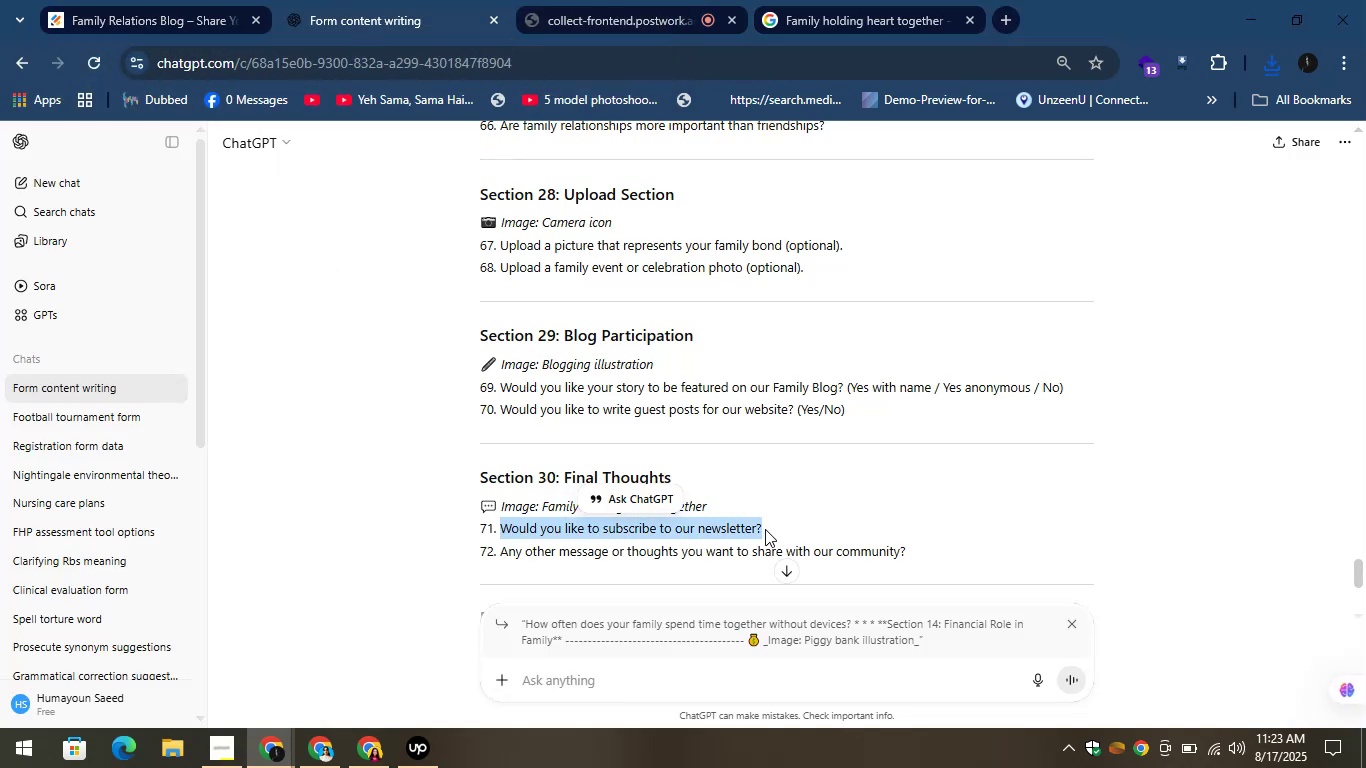 
key(Control+C)
 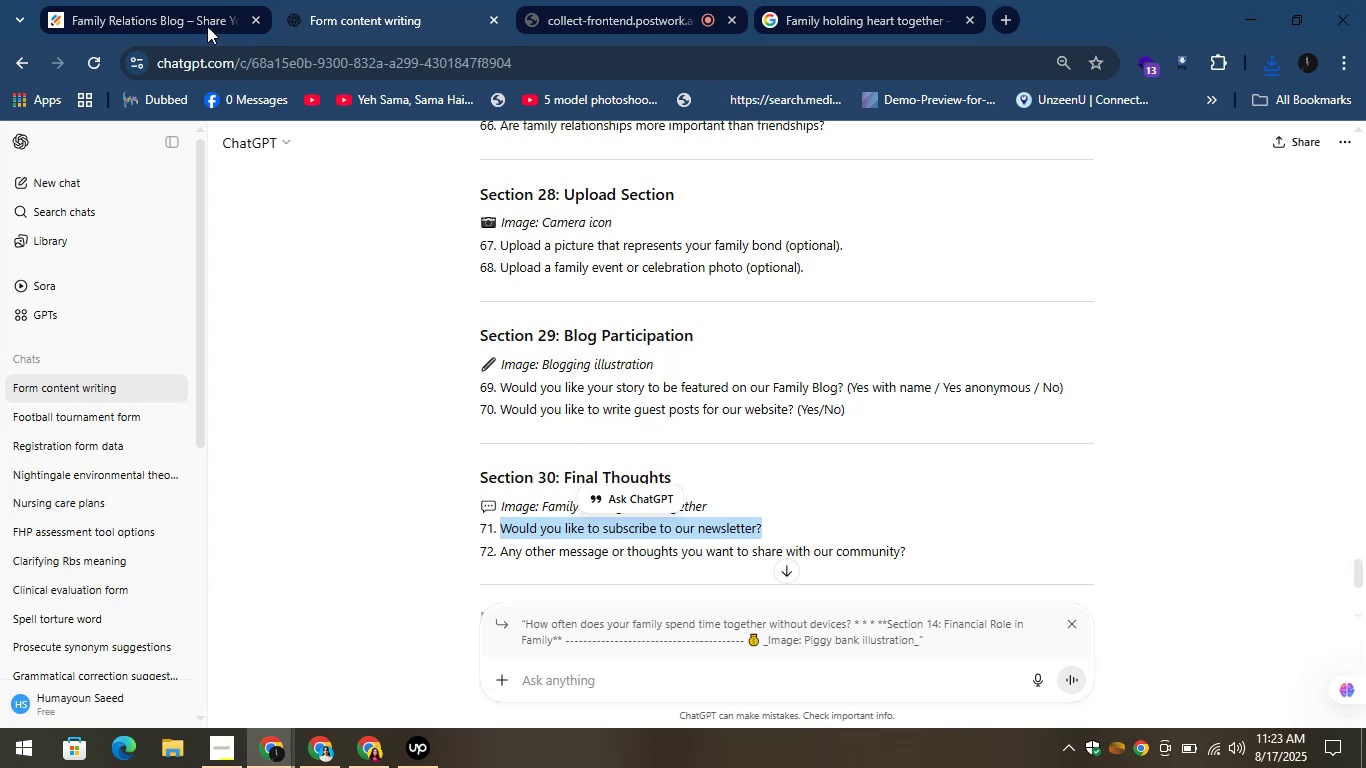 
left_click([170, 0])
 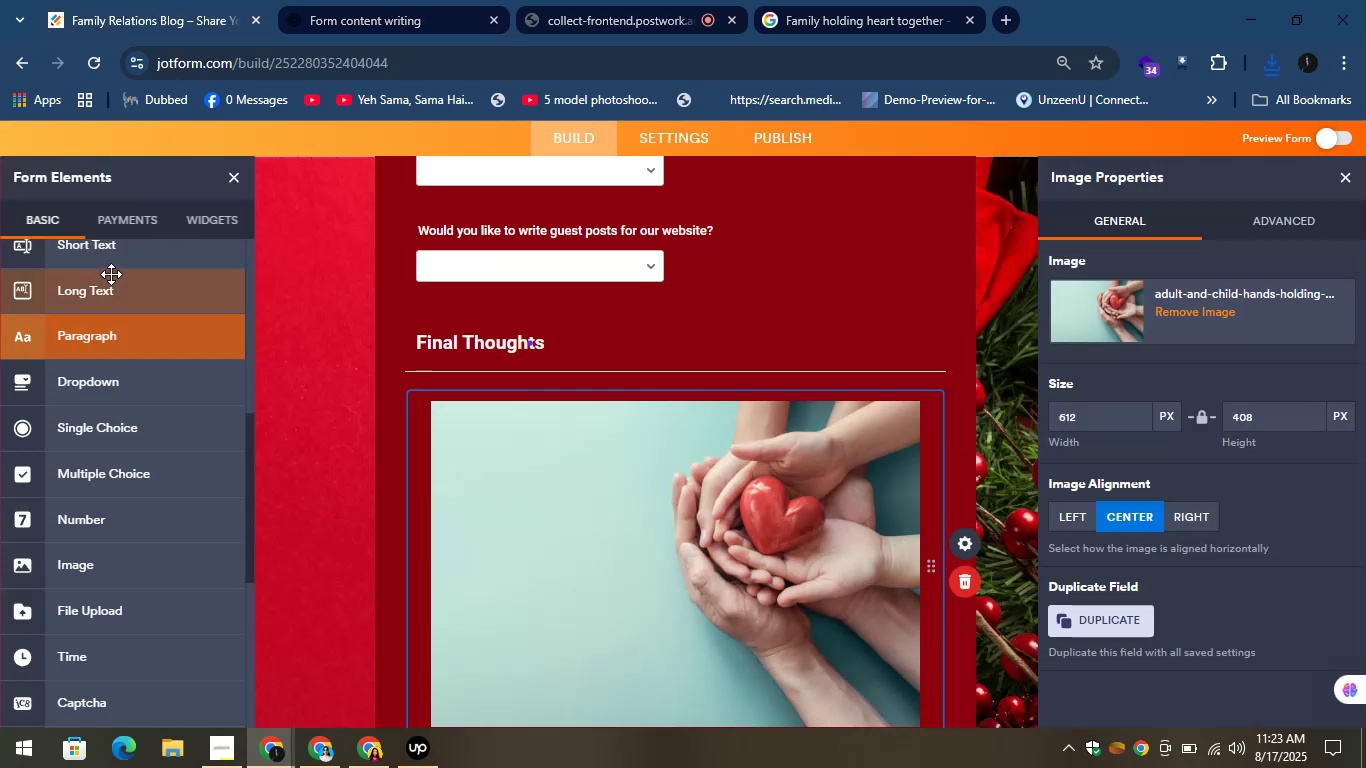 
left_click_drag(start_coordinate=[107, 249], to_coordinate=[578, 449])
 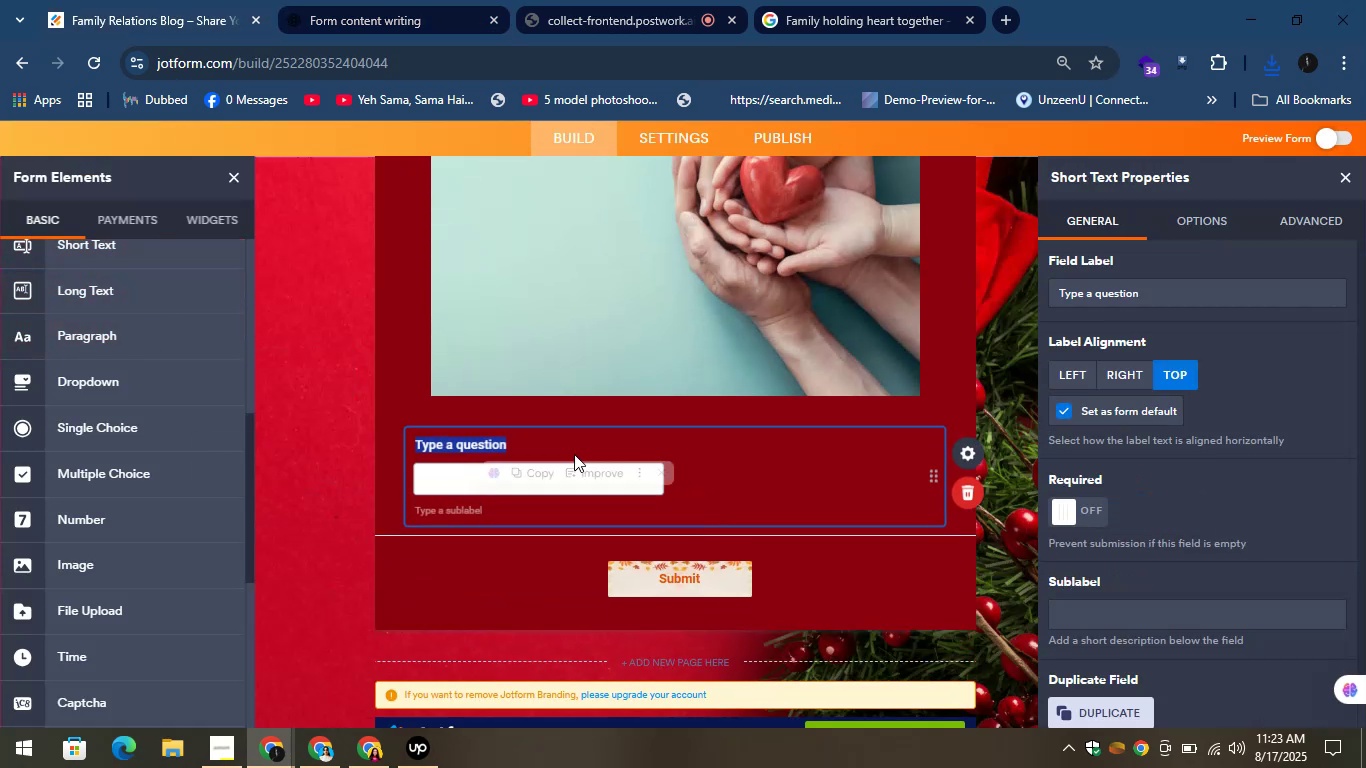 
key(Control+V)
 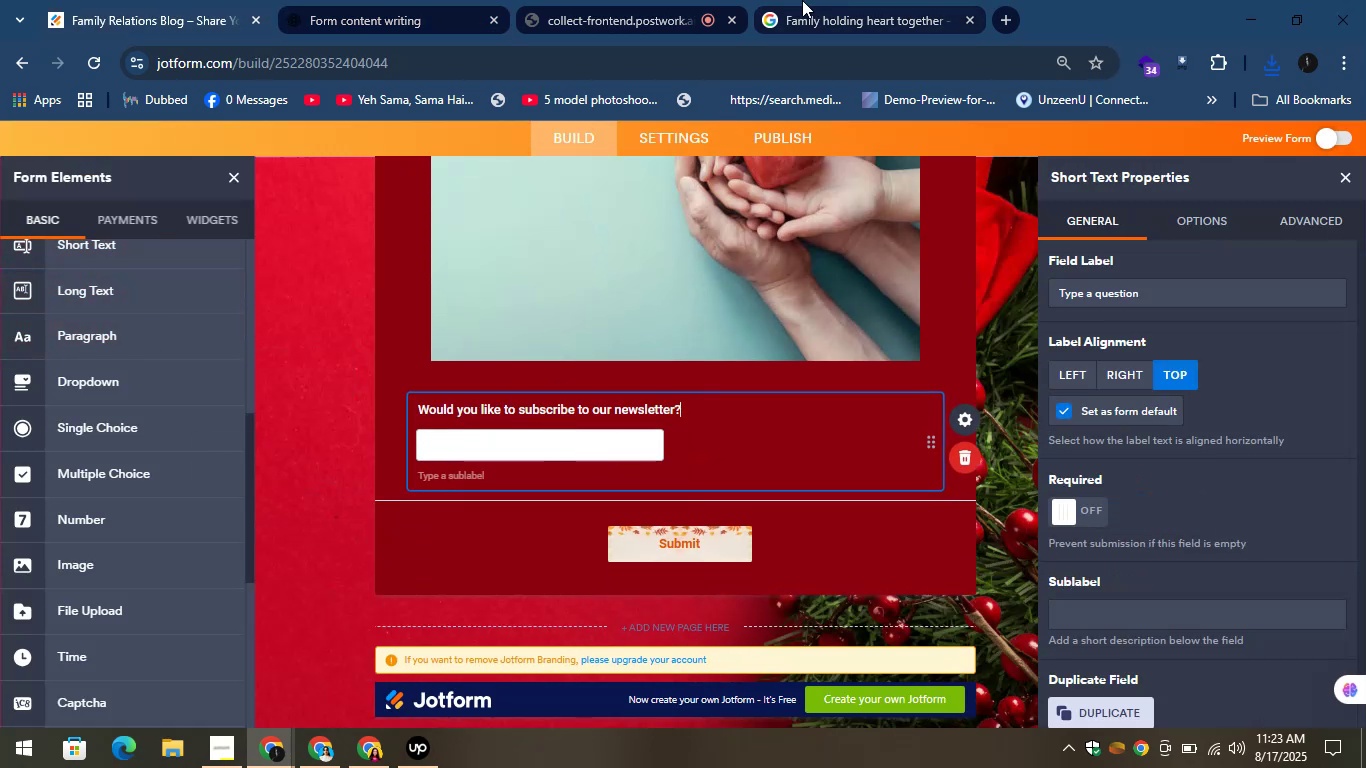 
left_click([388, 0])
 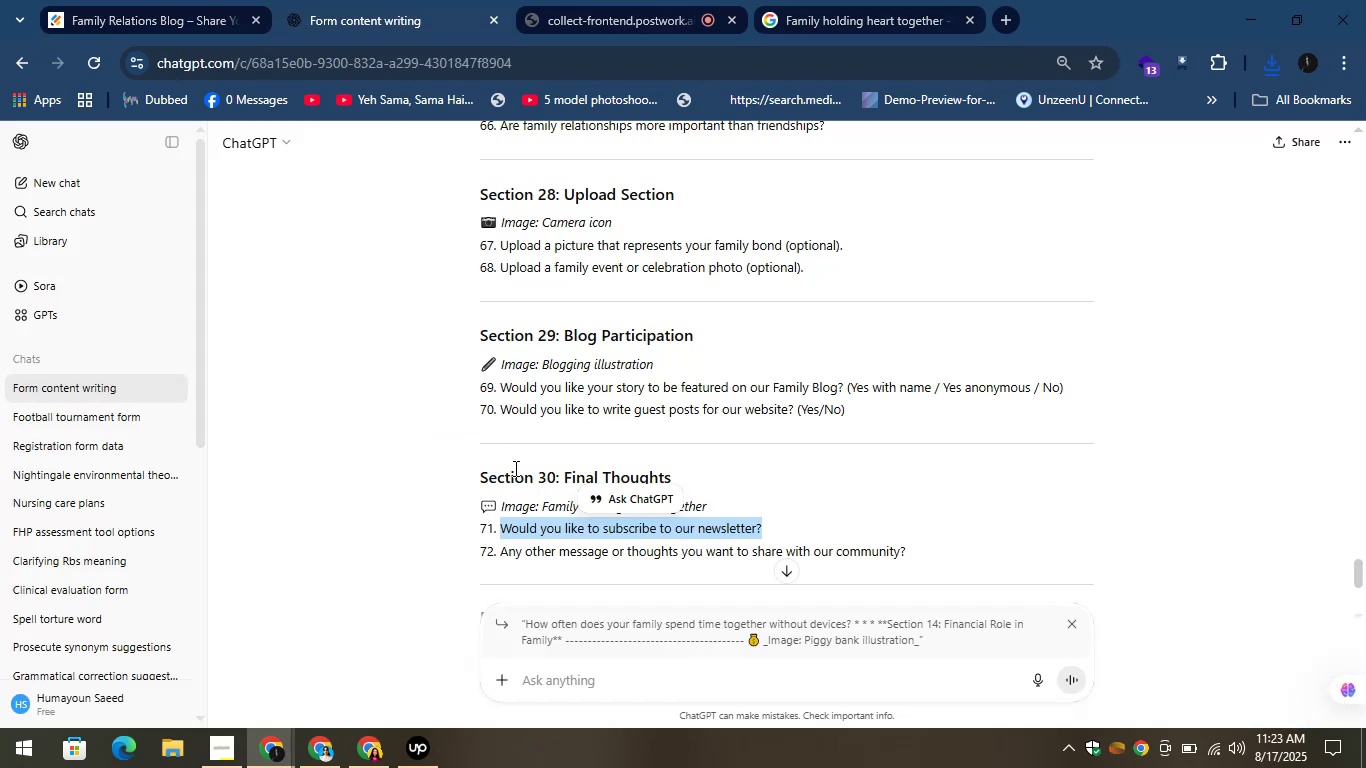 
scroll: coordinate [523, 494], scroll_direction: down, amount: 2.0
 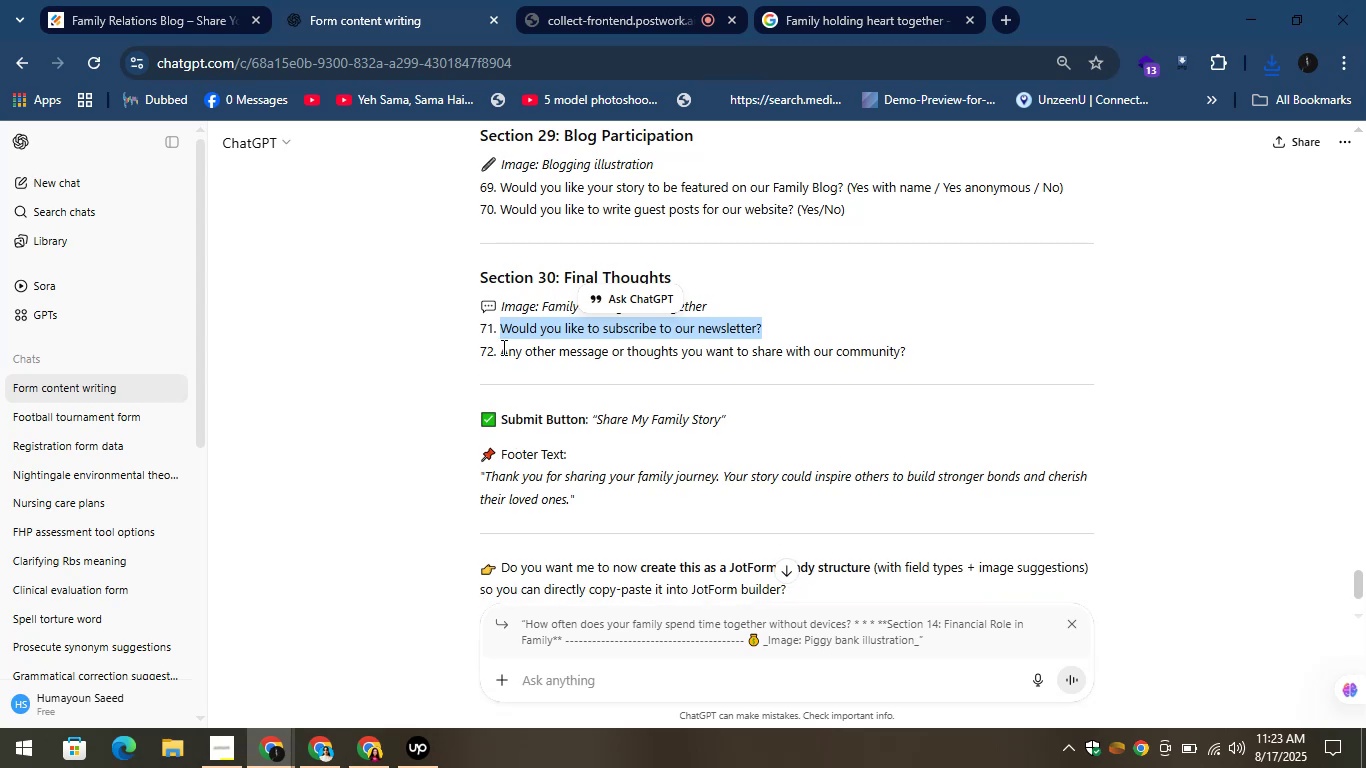 
left_click_drag(start_coordinate=[499, 353], to_coordinate=[910, 367])
 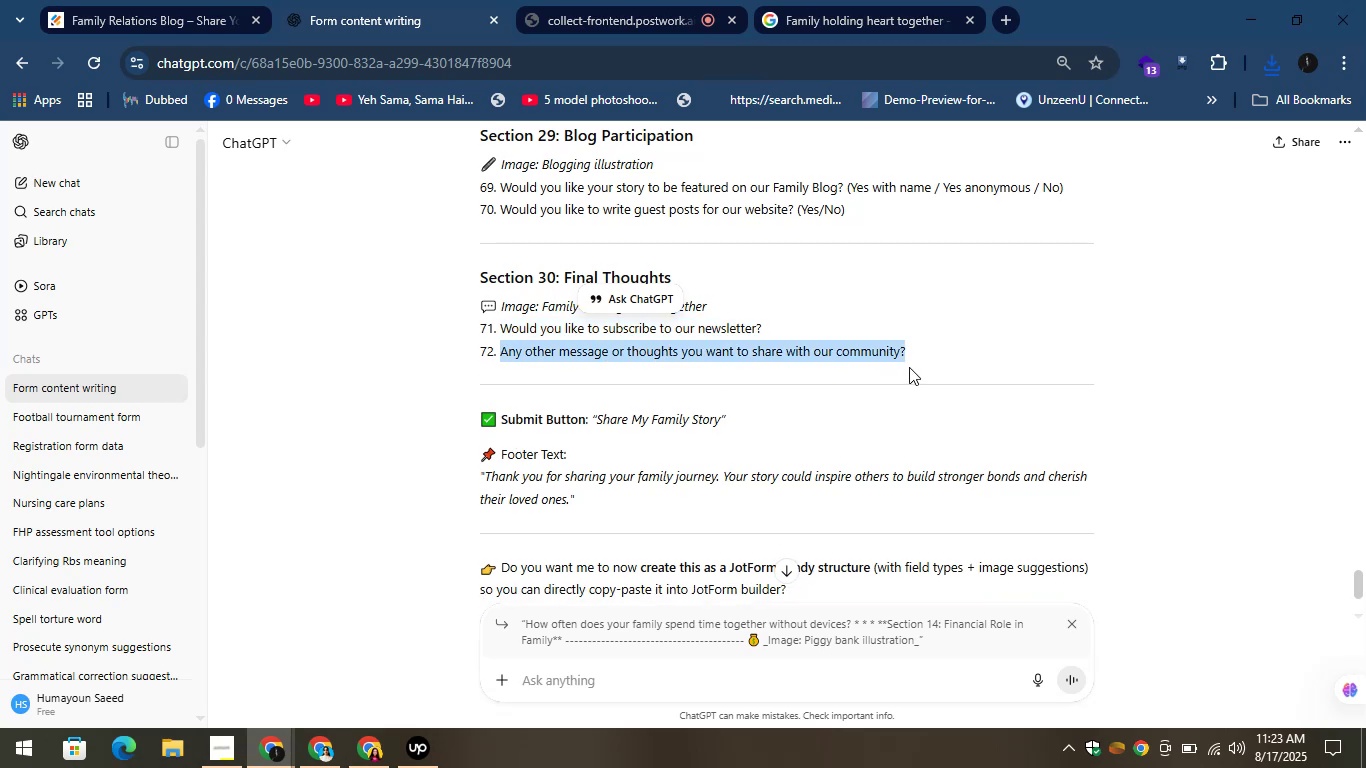 
key(Control+C)
 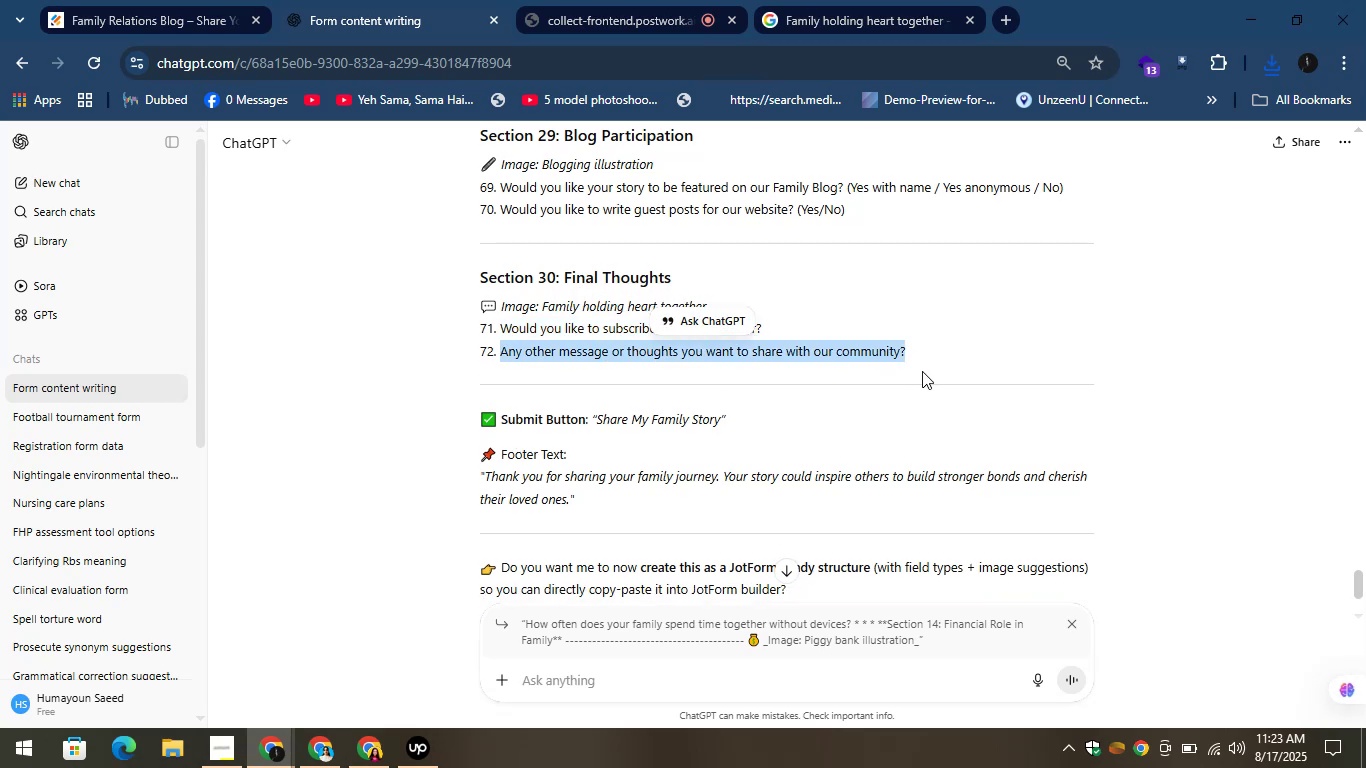 
key(Control+C)
 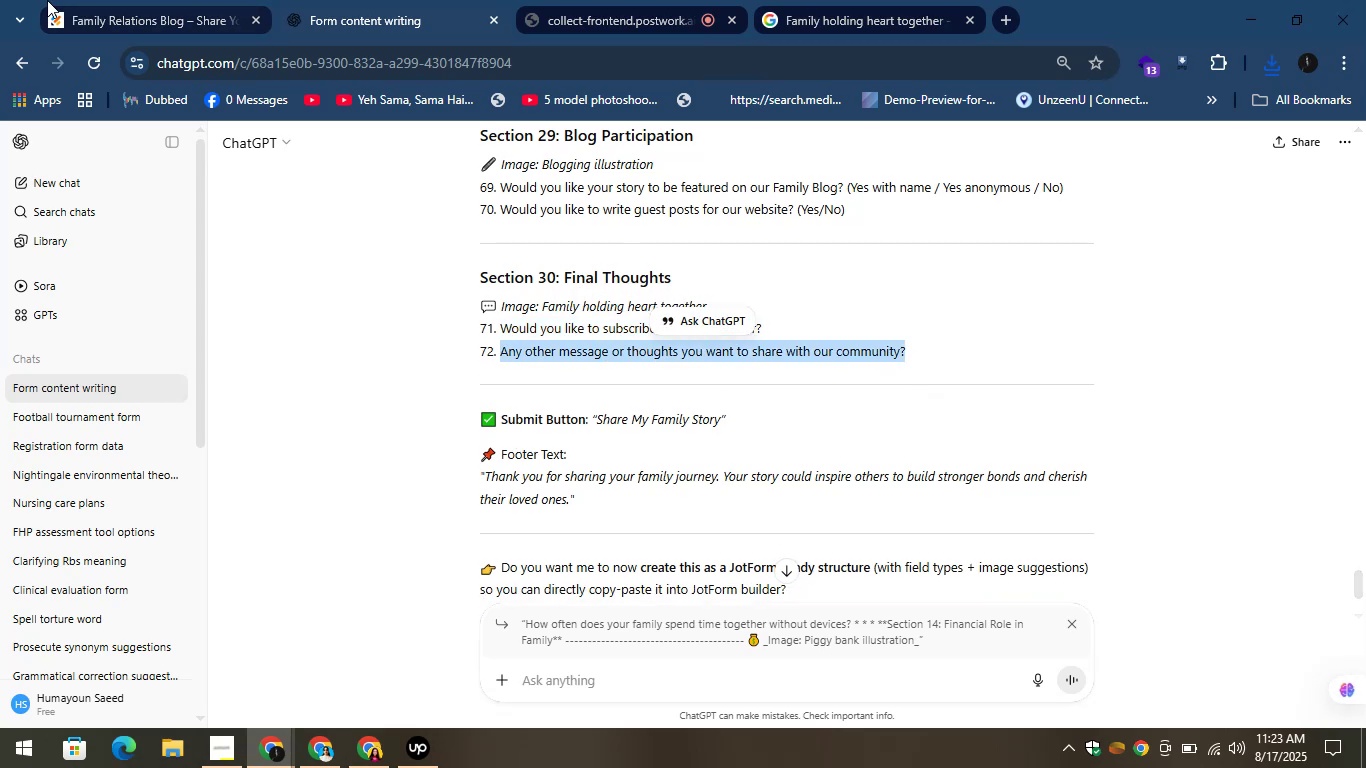 
left_click([131, 0])
 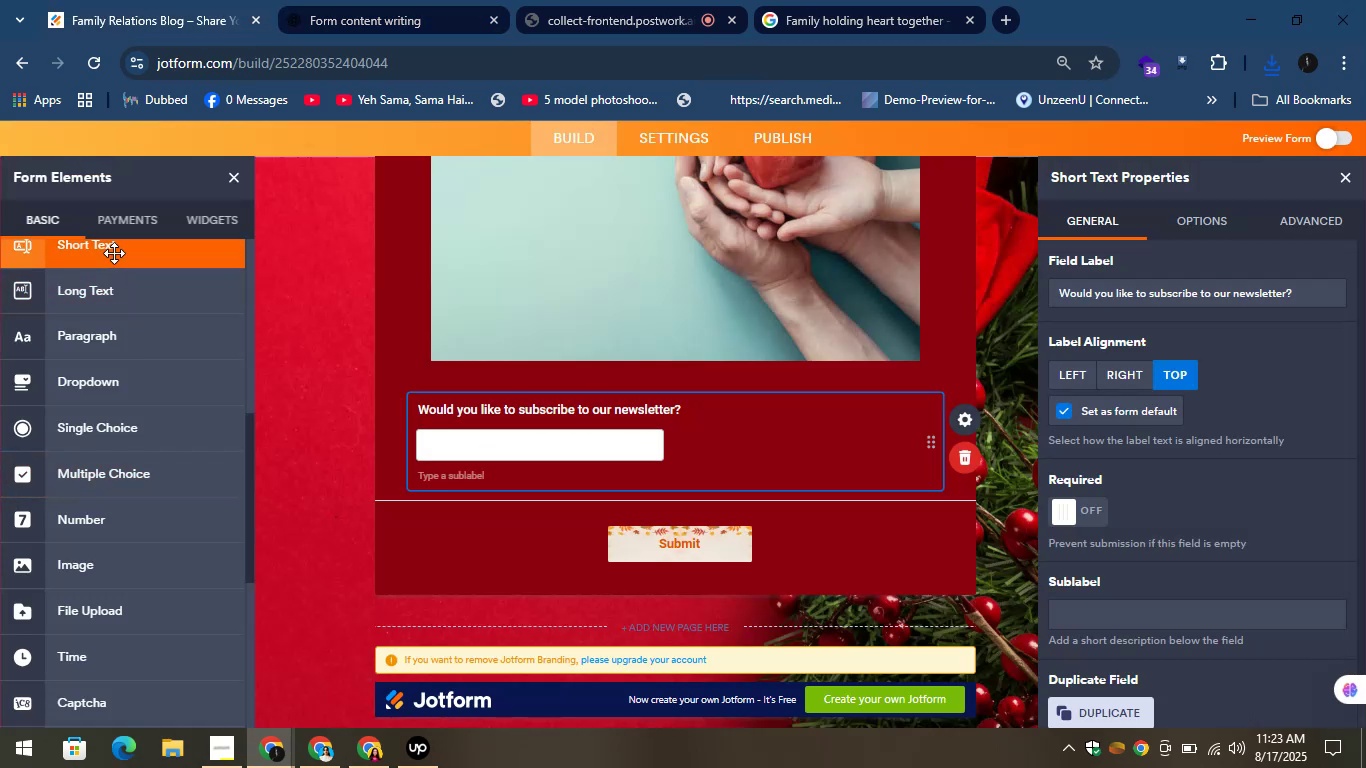 
left_click_drag(start_coordinate=[117, 294], to_coordinate=[520, 512])
 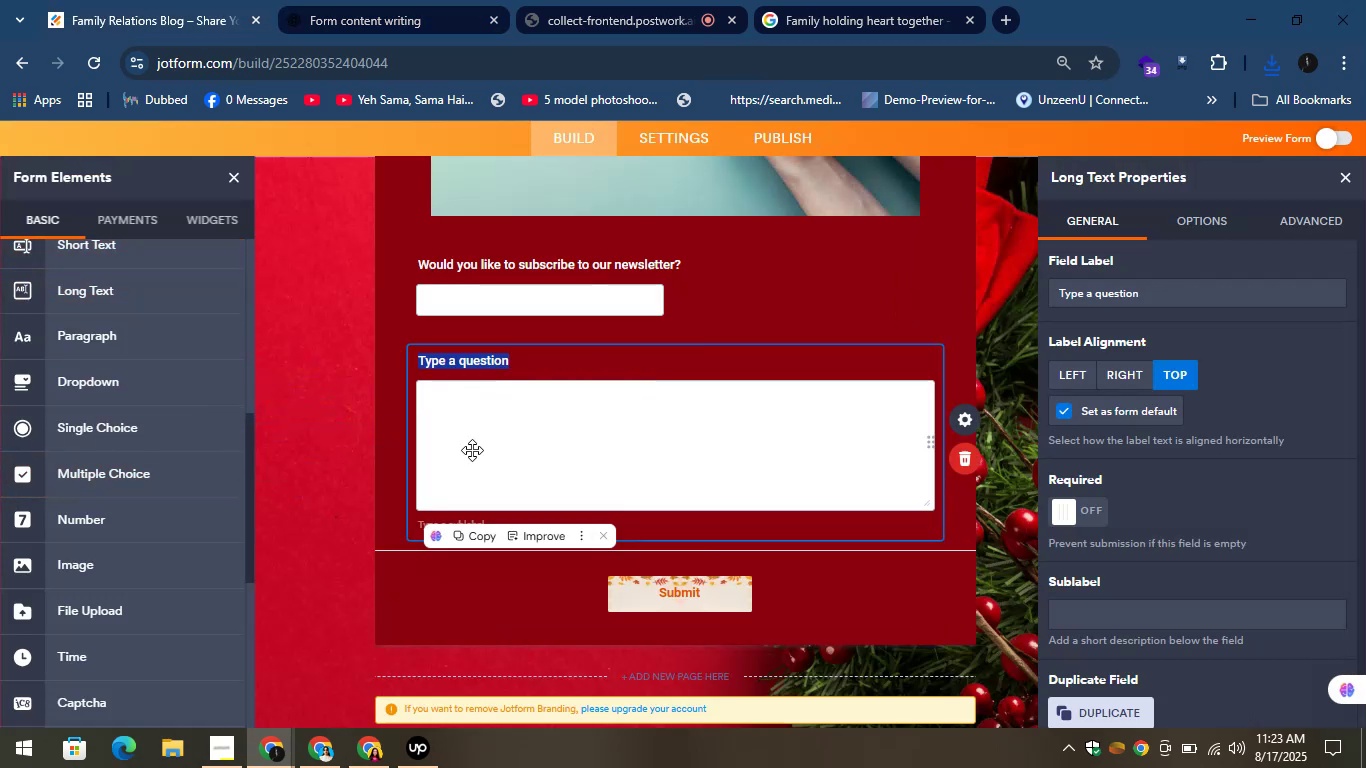 
key(Control+V)
 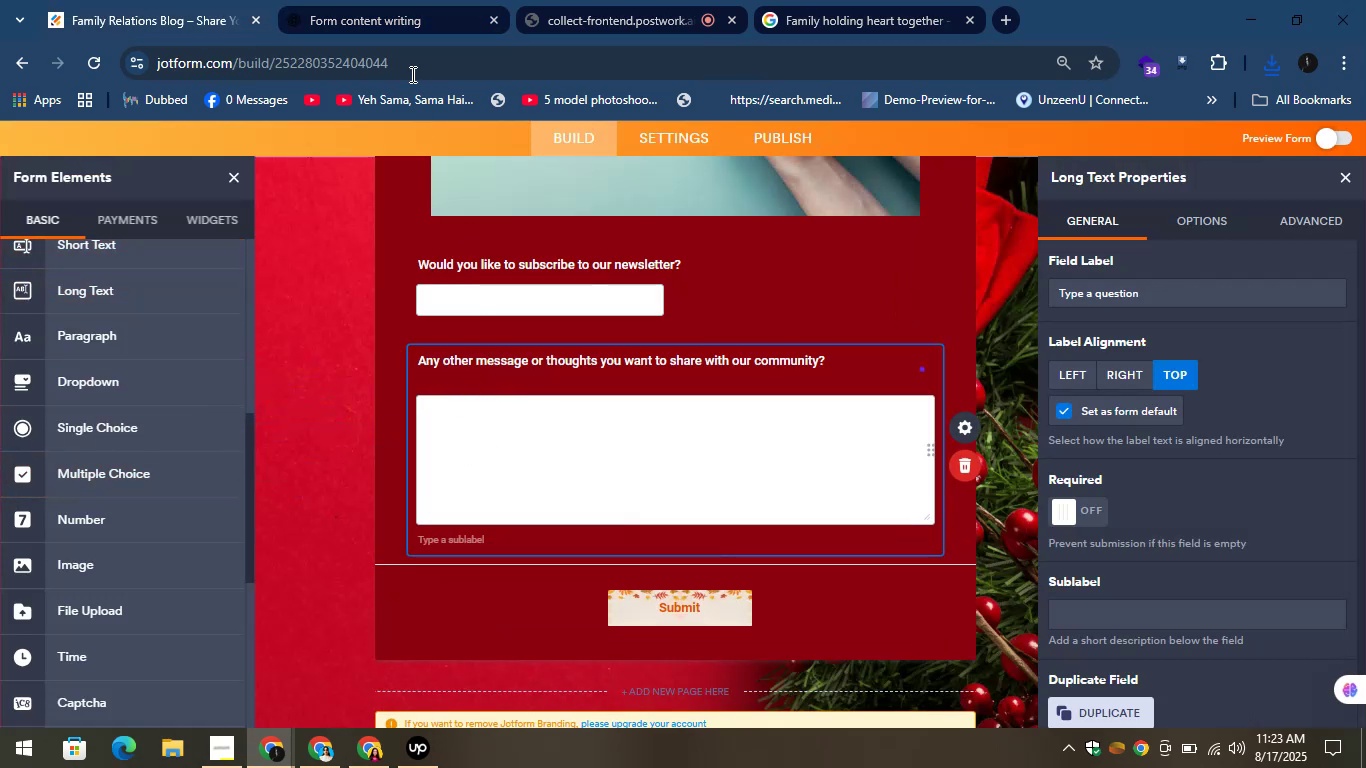 
left_click([392, 0])
 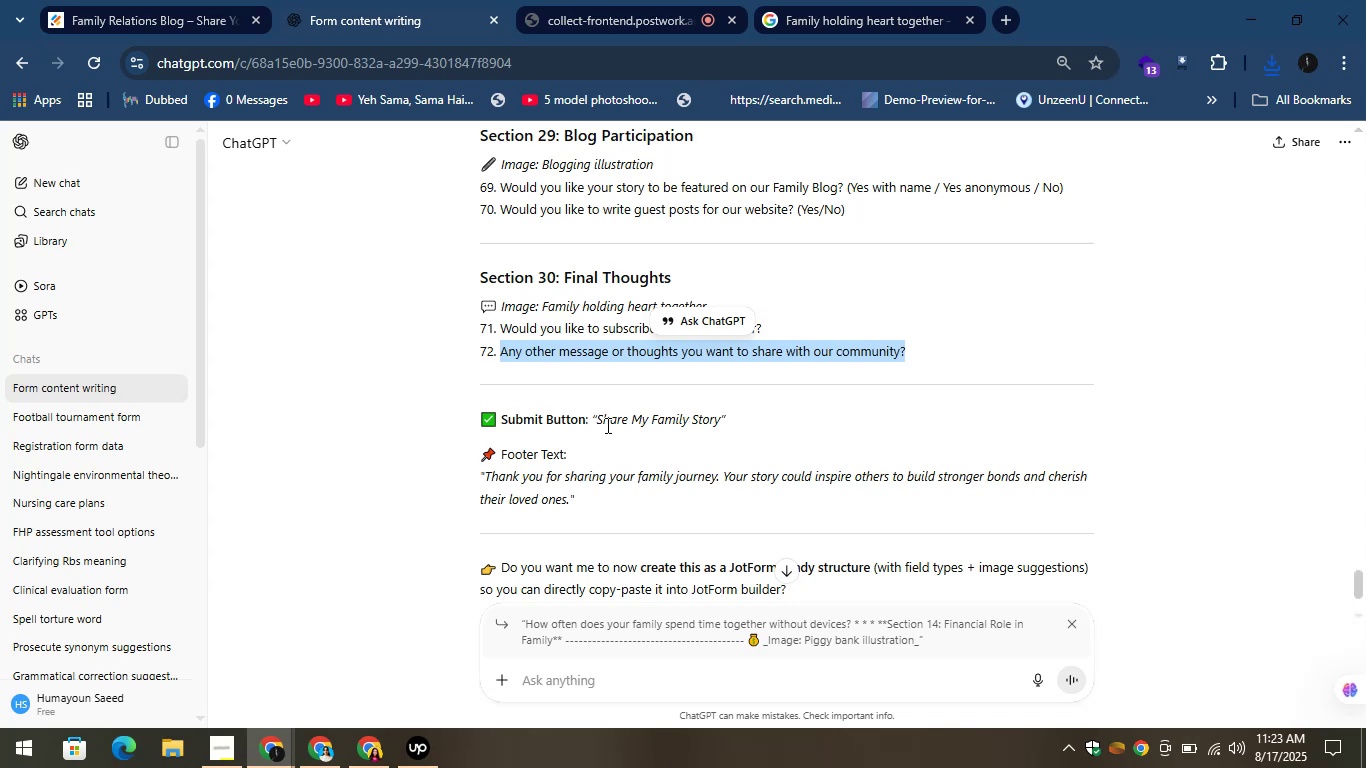 
left_click_drag(start_coordinate=[592, 425], to_coordinate=[607, 425])
 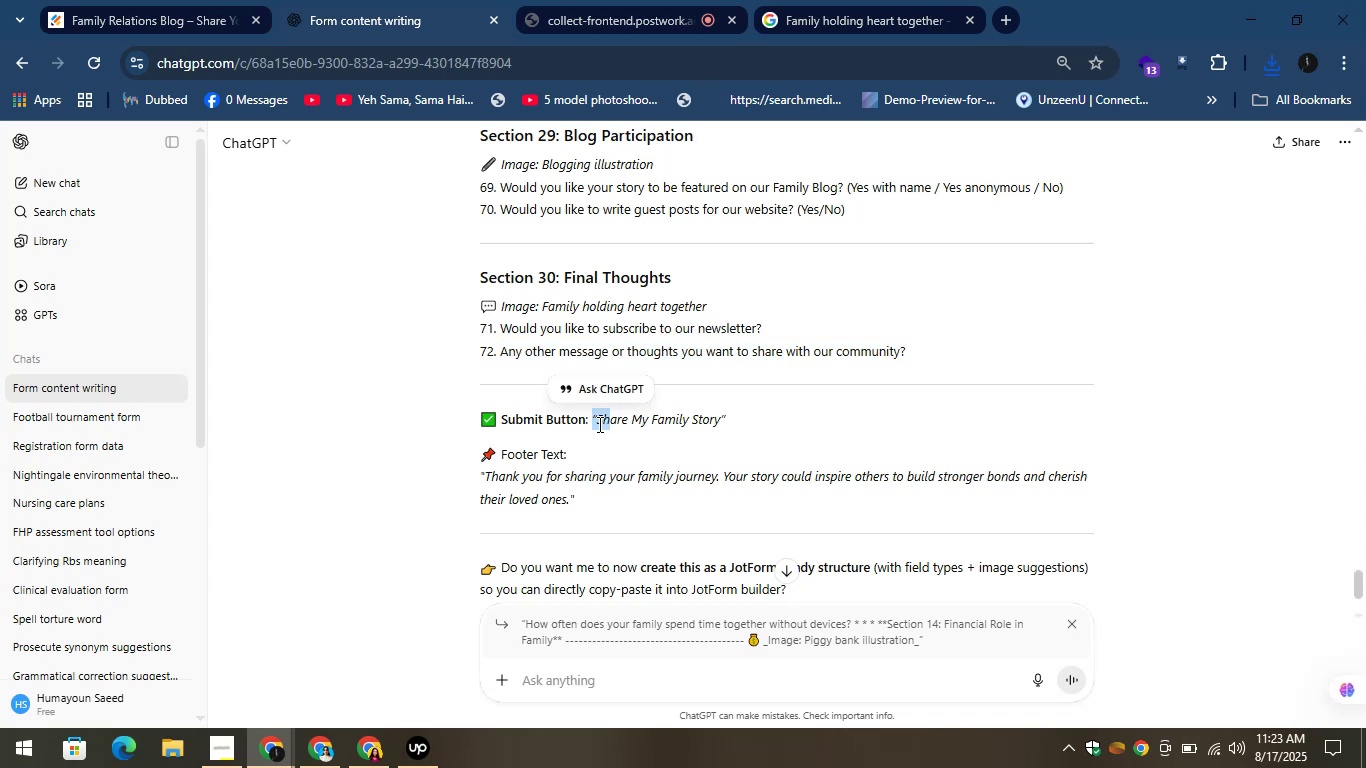 
left_click([597, 423])
 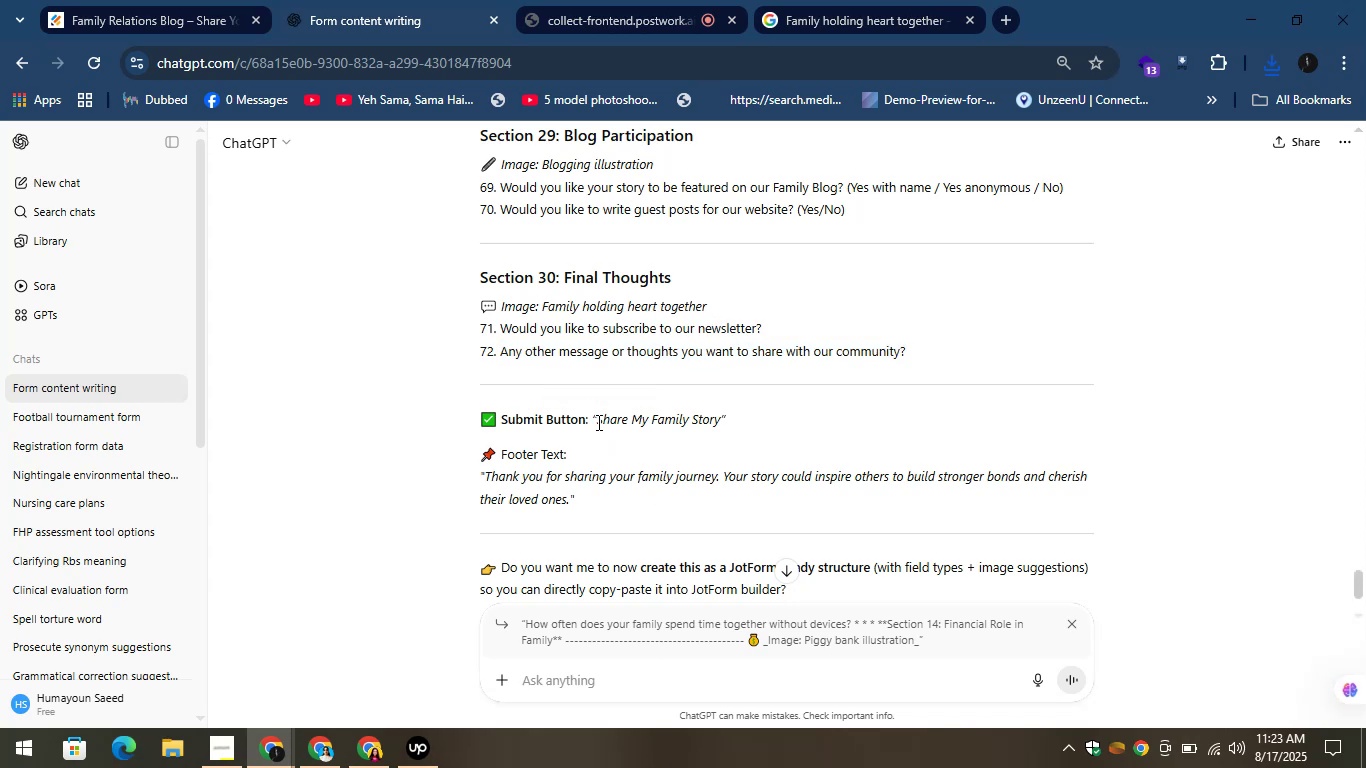 
left_click_drag(start_coordinate=[601, 423], to_coordinate=[613, 423])
 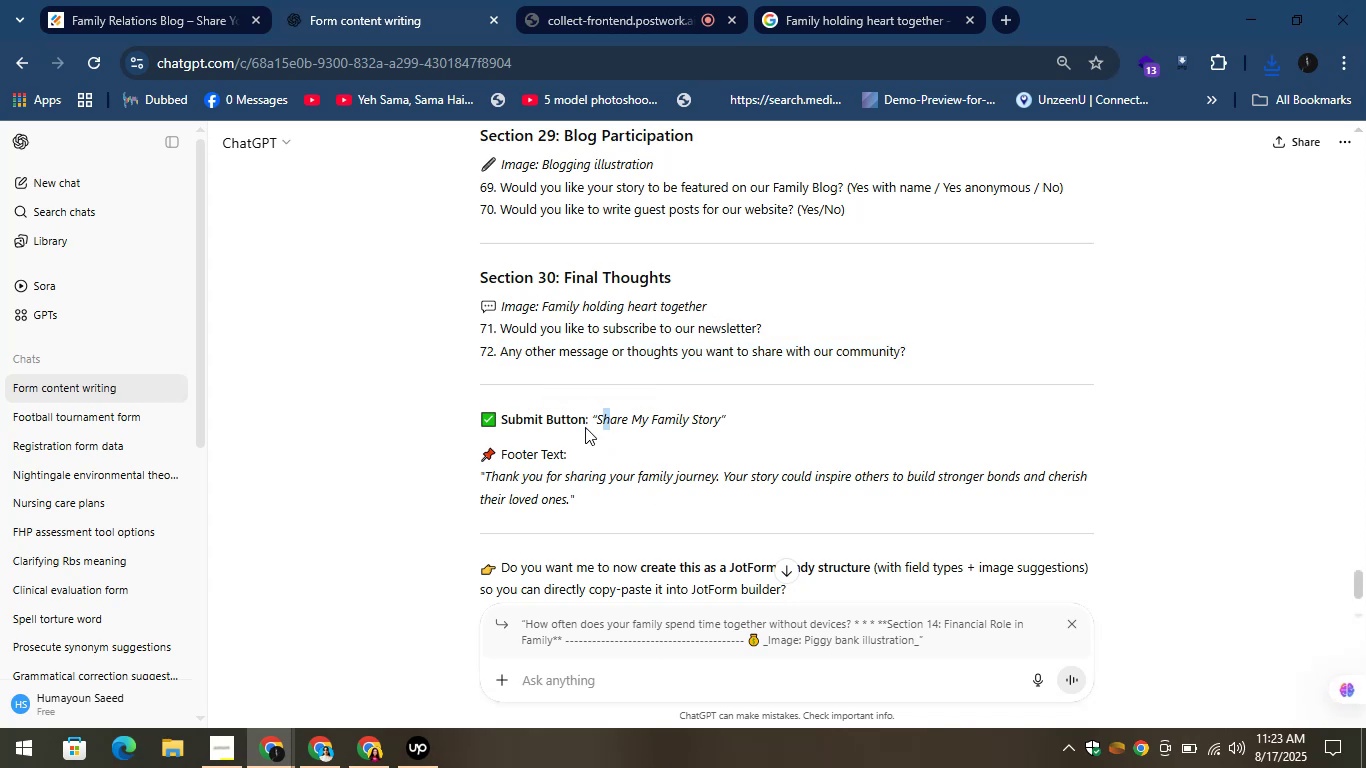 
left_click([593, 430])
 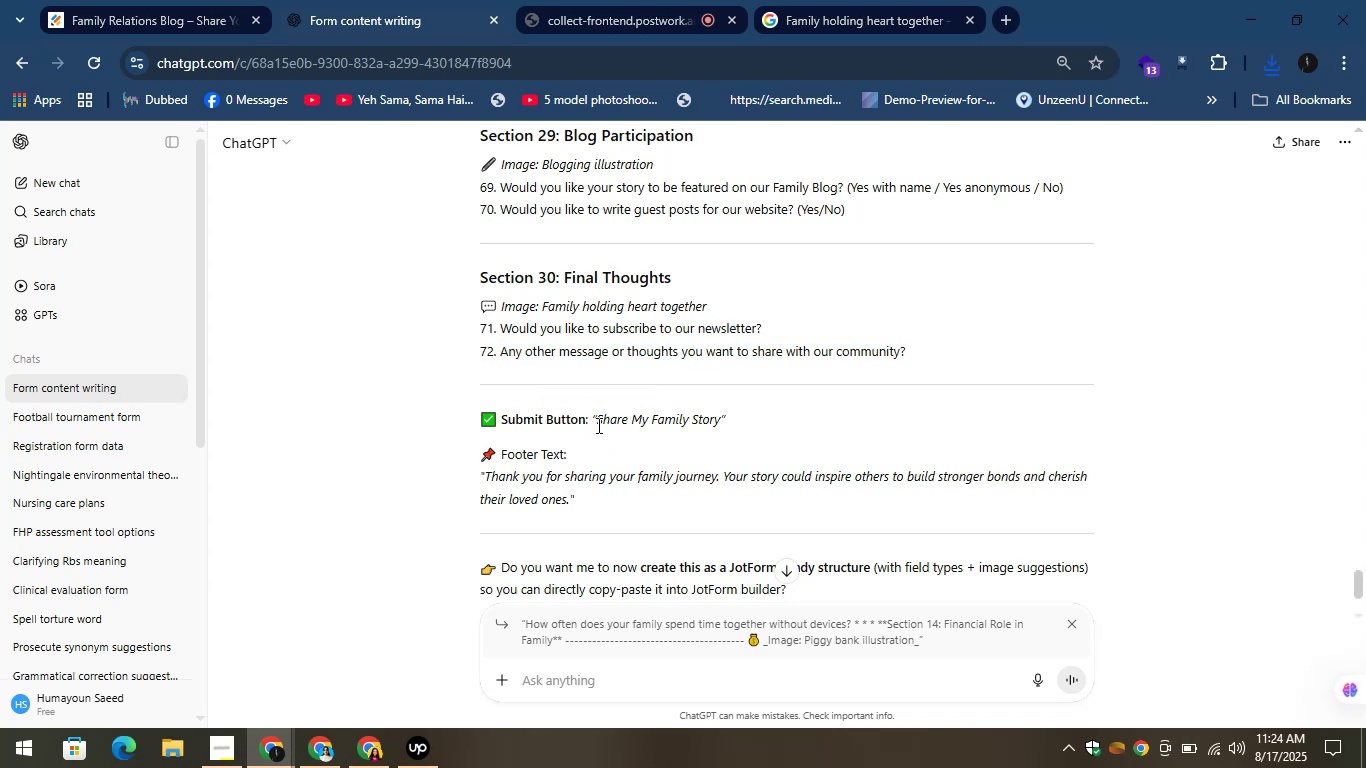 
left_click_drag(start_coordinate=[596, 424], to_coordinate=[722, 424])
 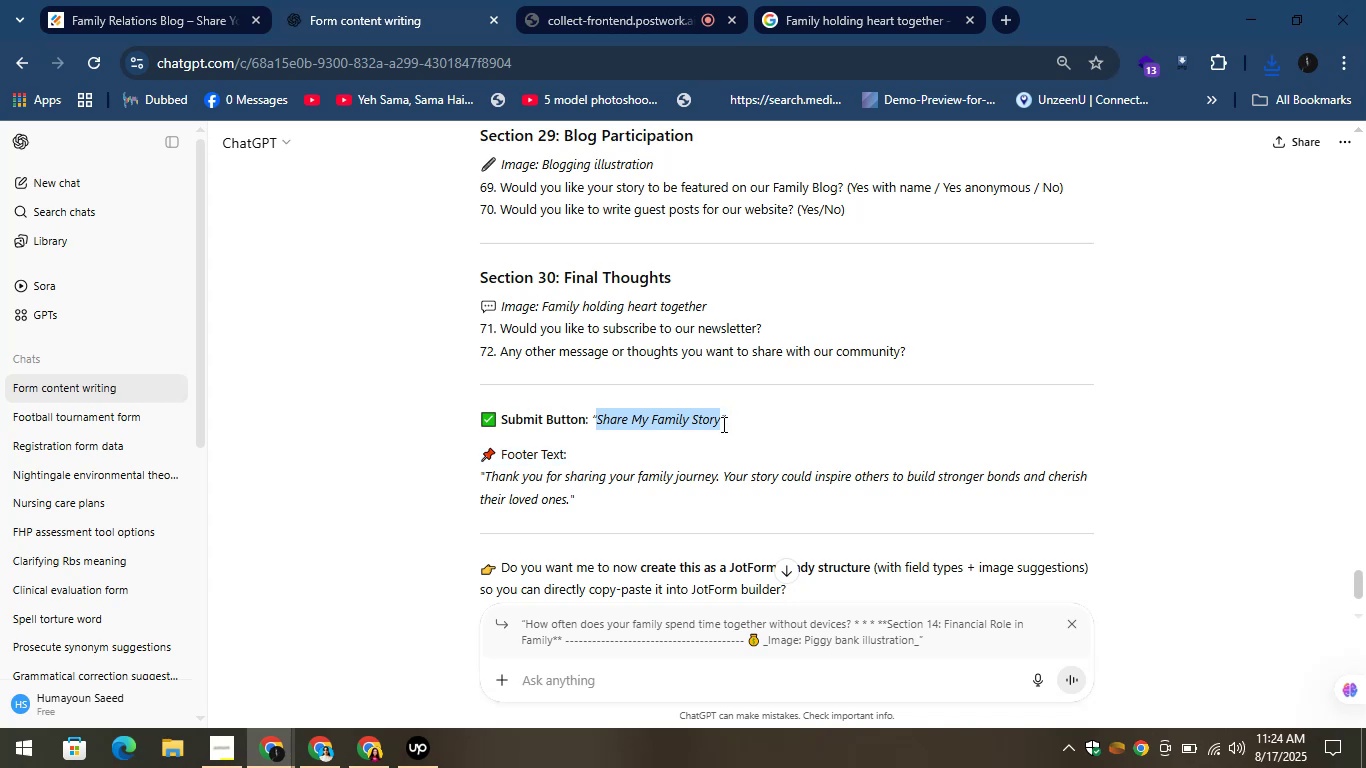 
key(Control+C)
 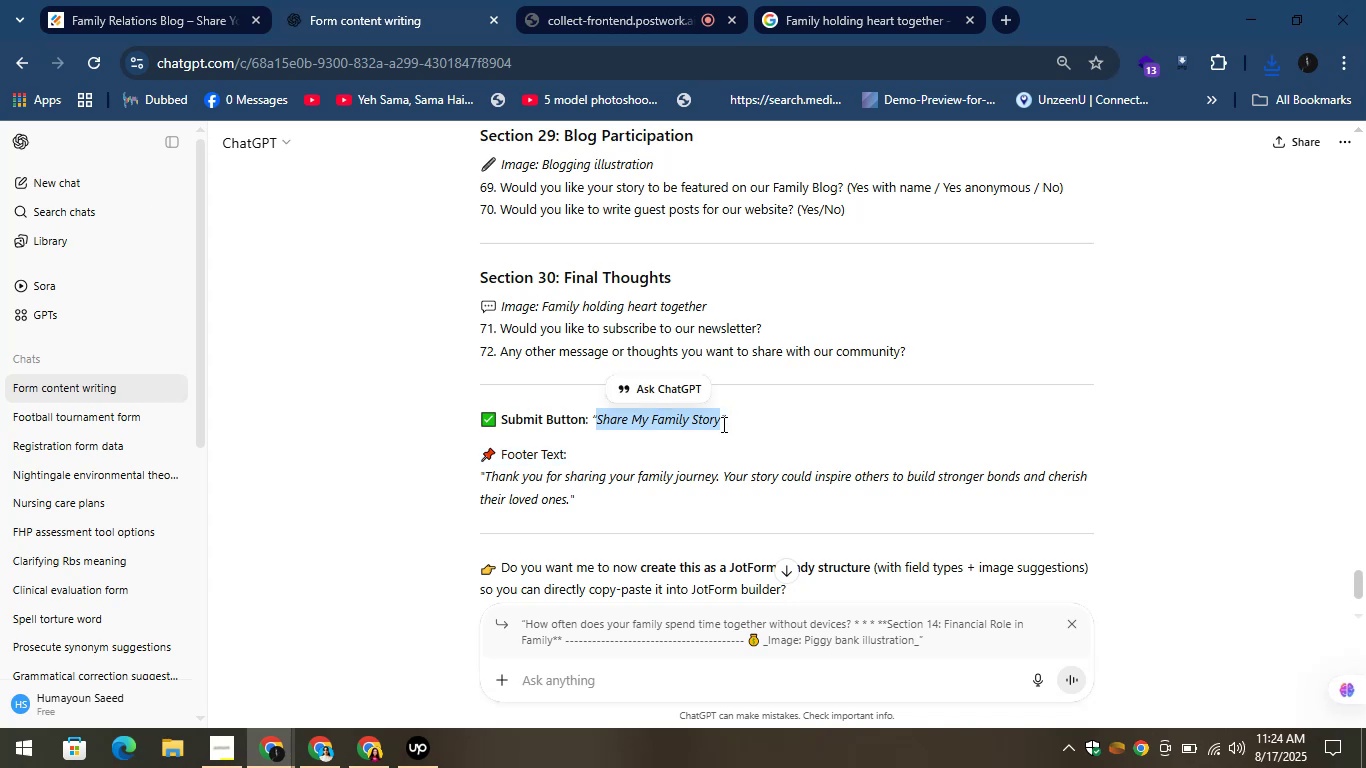 
key(Control+C)
 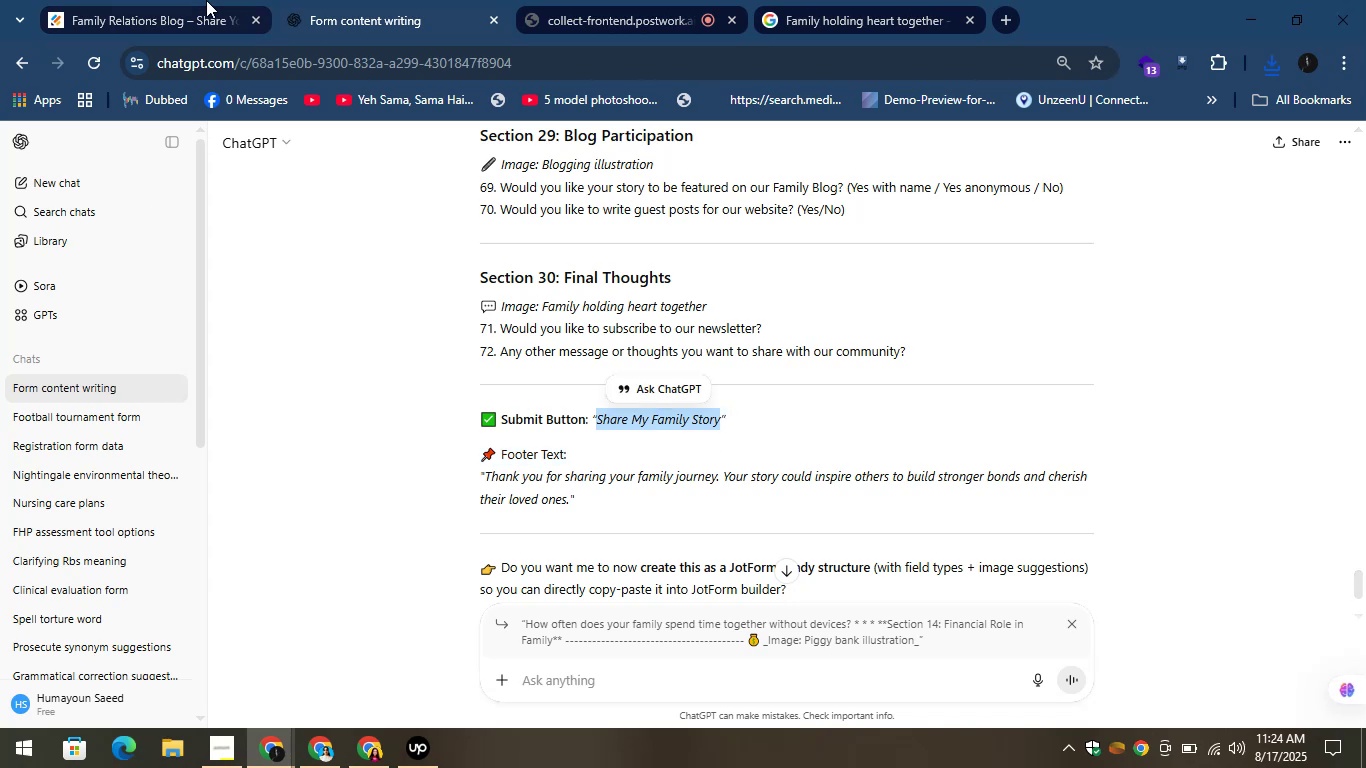 
left_click([336, 0])
 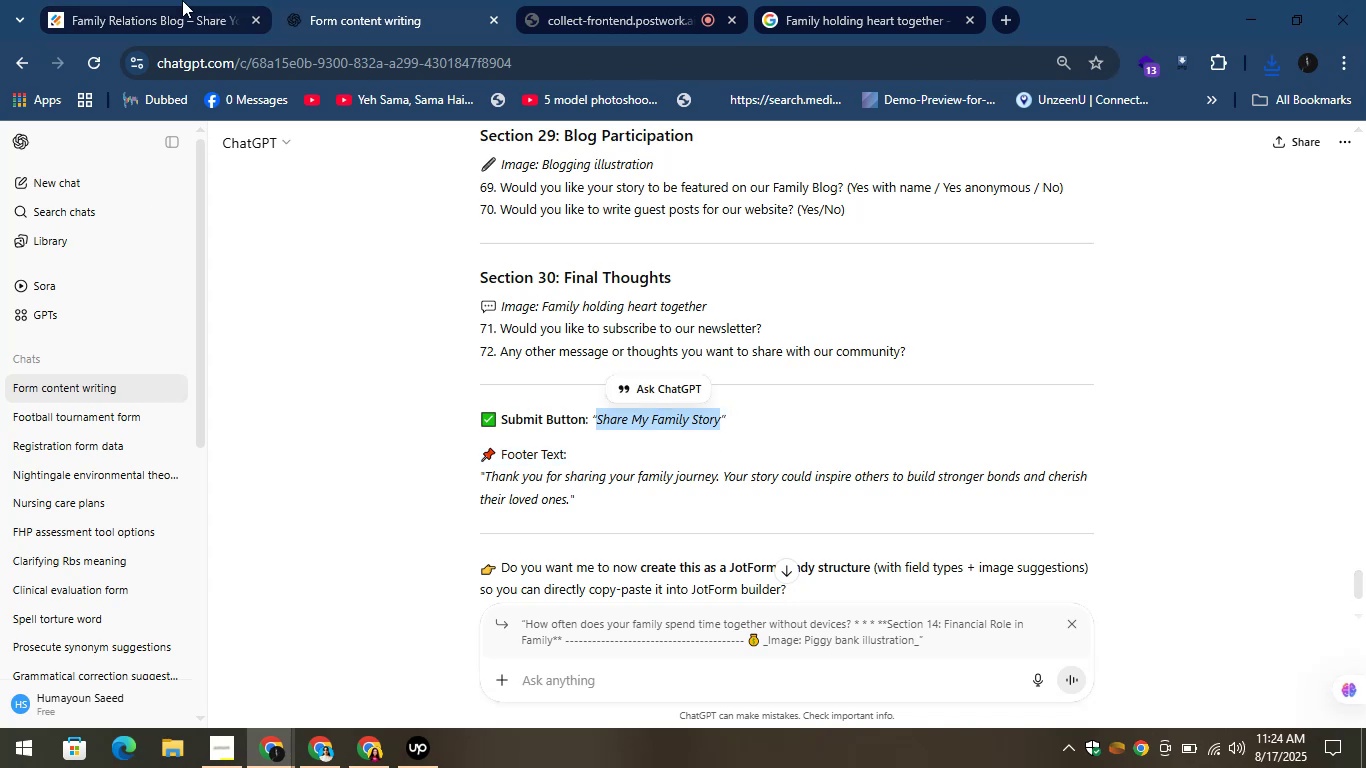 
left_click([157, 0])
 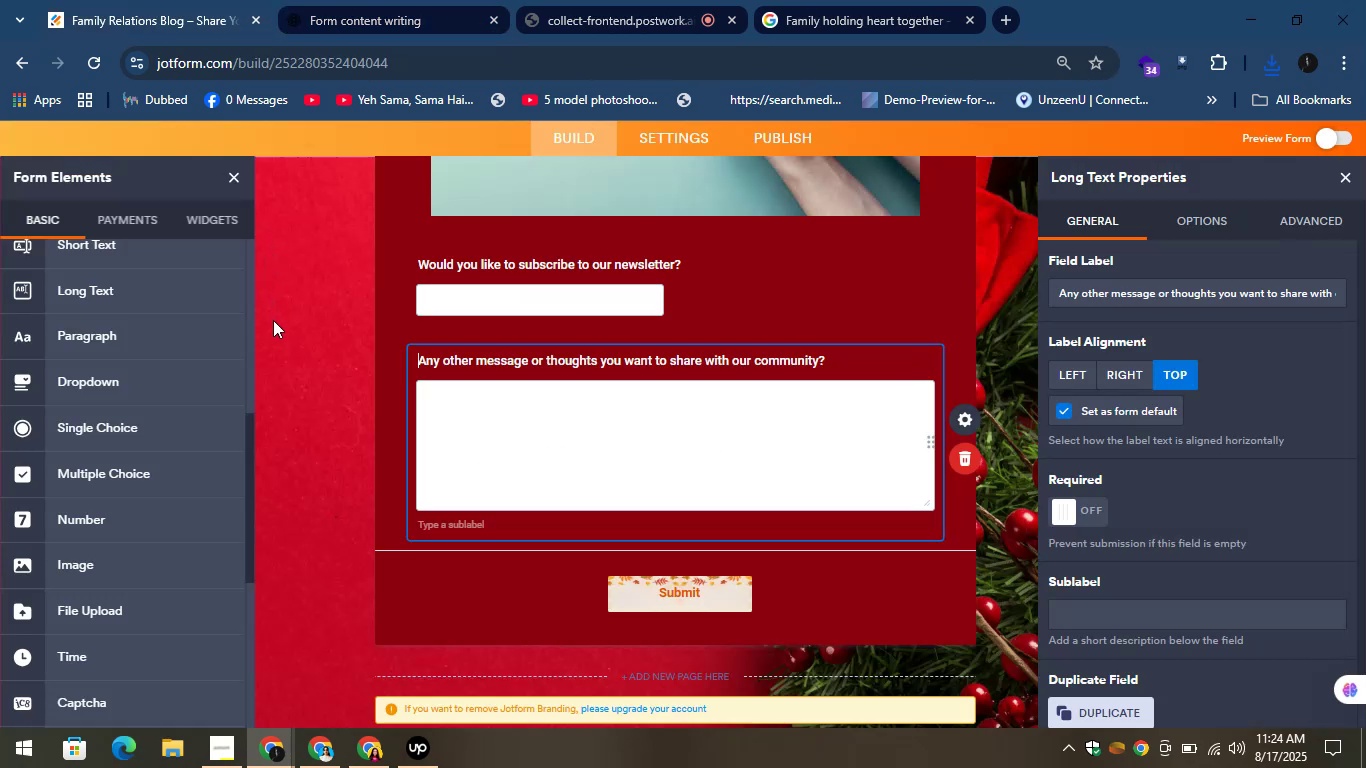 
wait(9.27)
 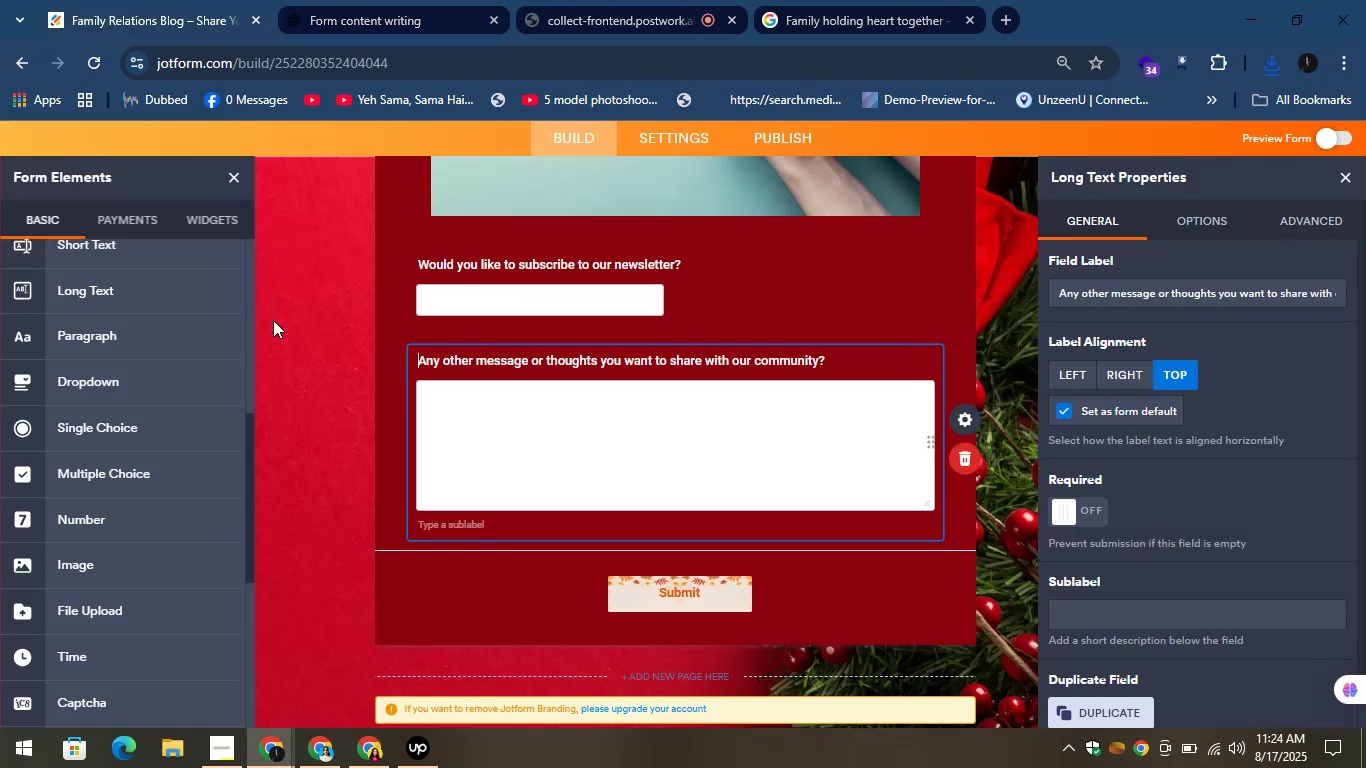 
left_click([629, 590])
 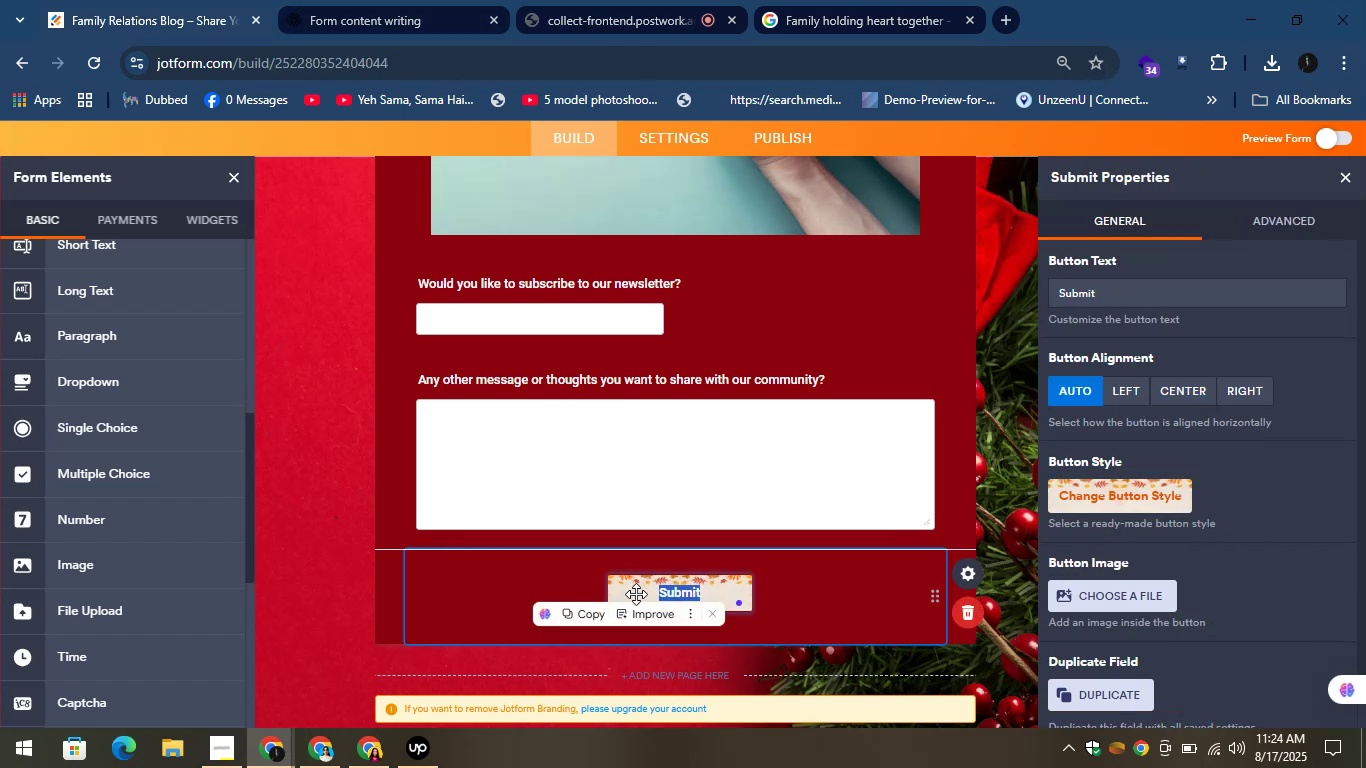 
key(Control+V)
 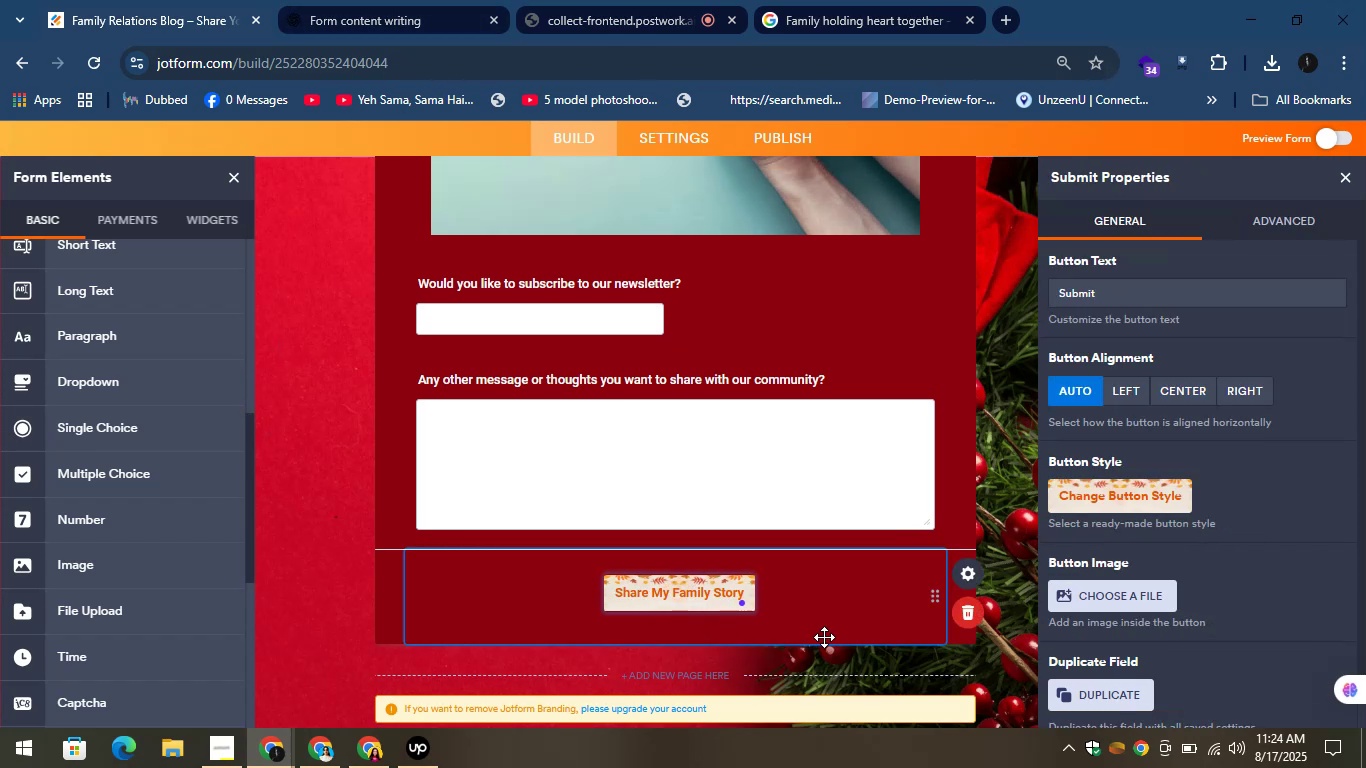 
left_click([818, 630])
 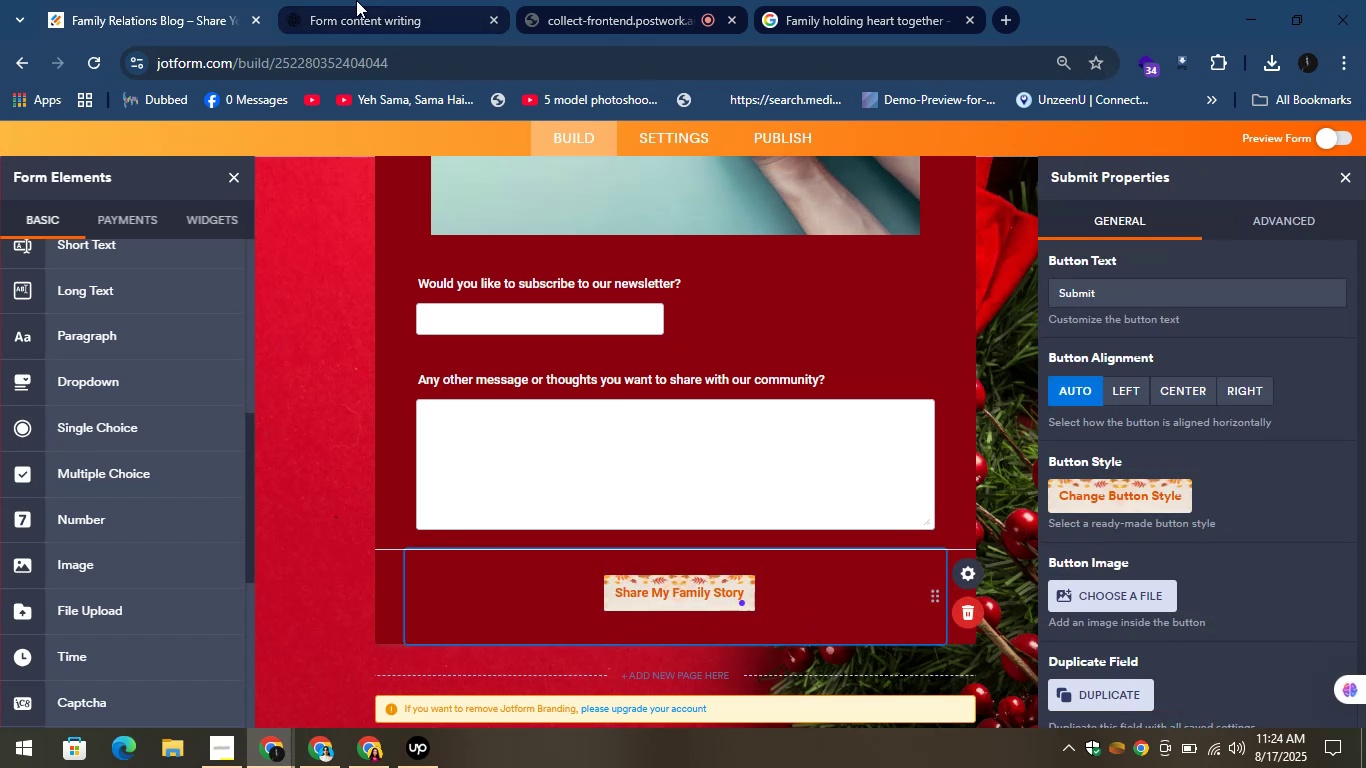 
left_click([356, 0])
 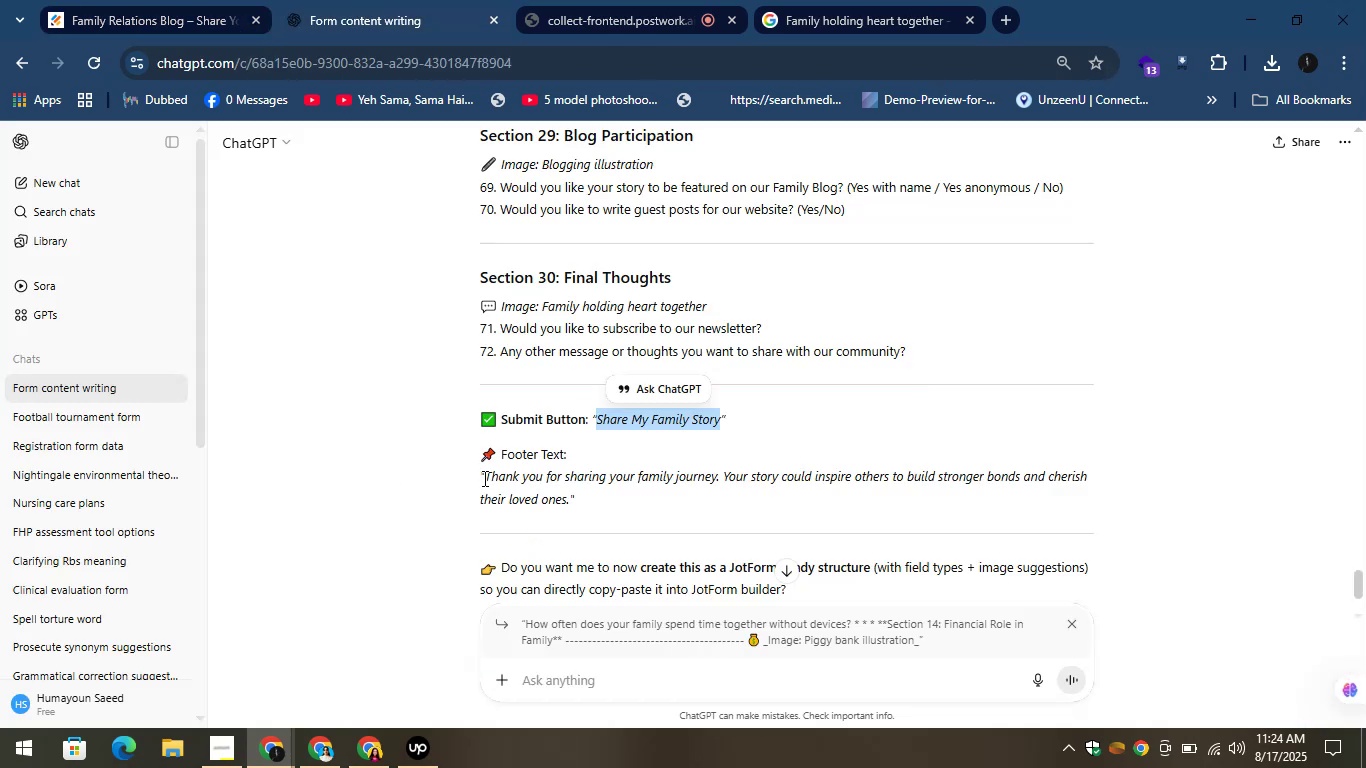 
left_click_drag(start_coordinate=[483, 477], to_coordinate=[570, 506])
 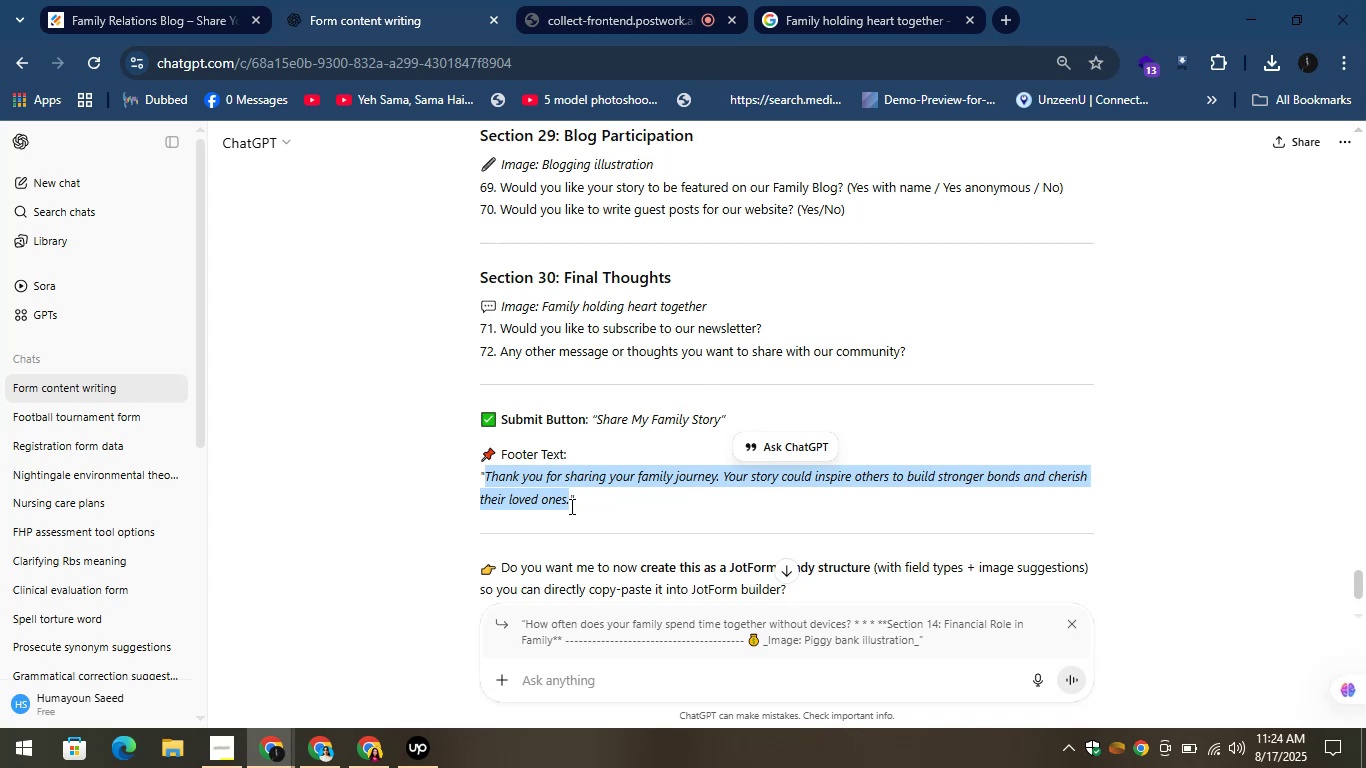 
key(Control+C)
 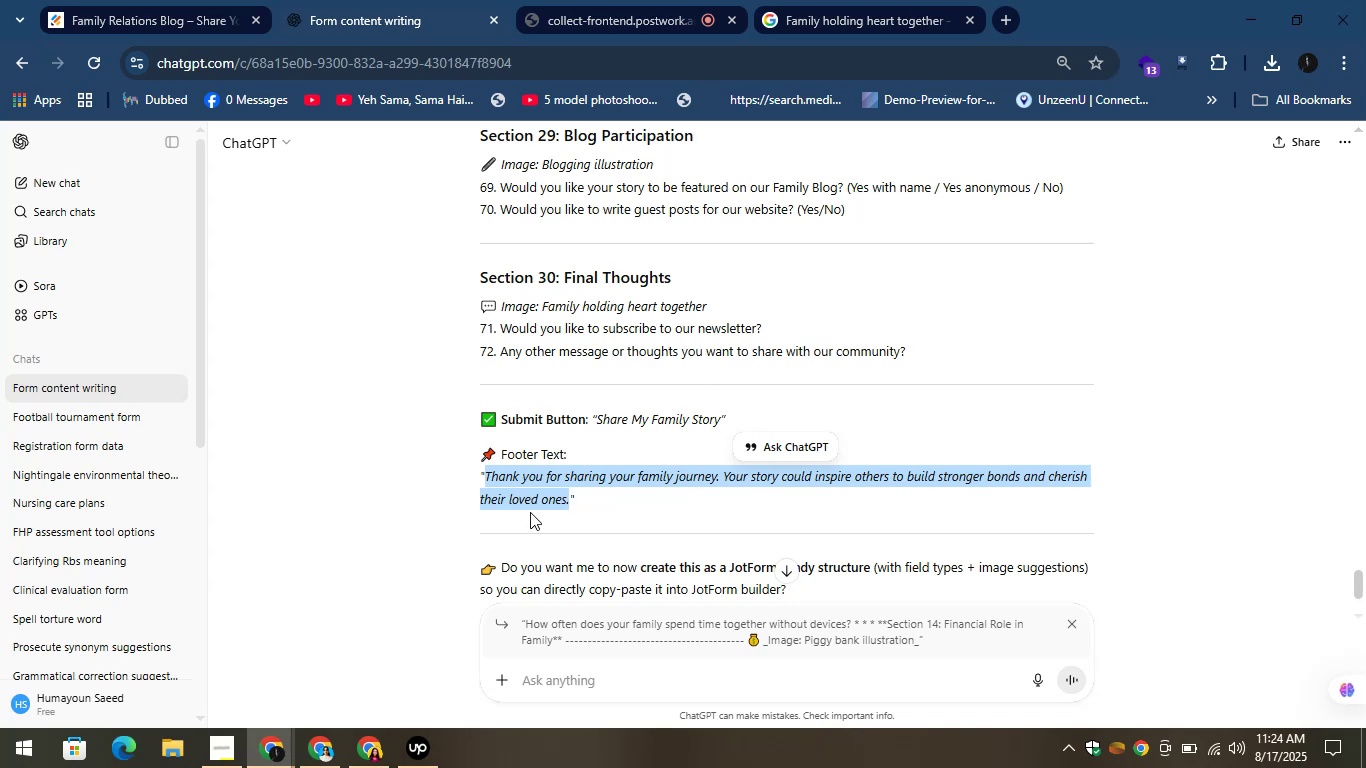 
key(Control+C)
 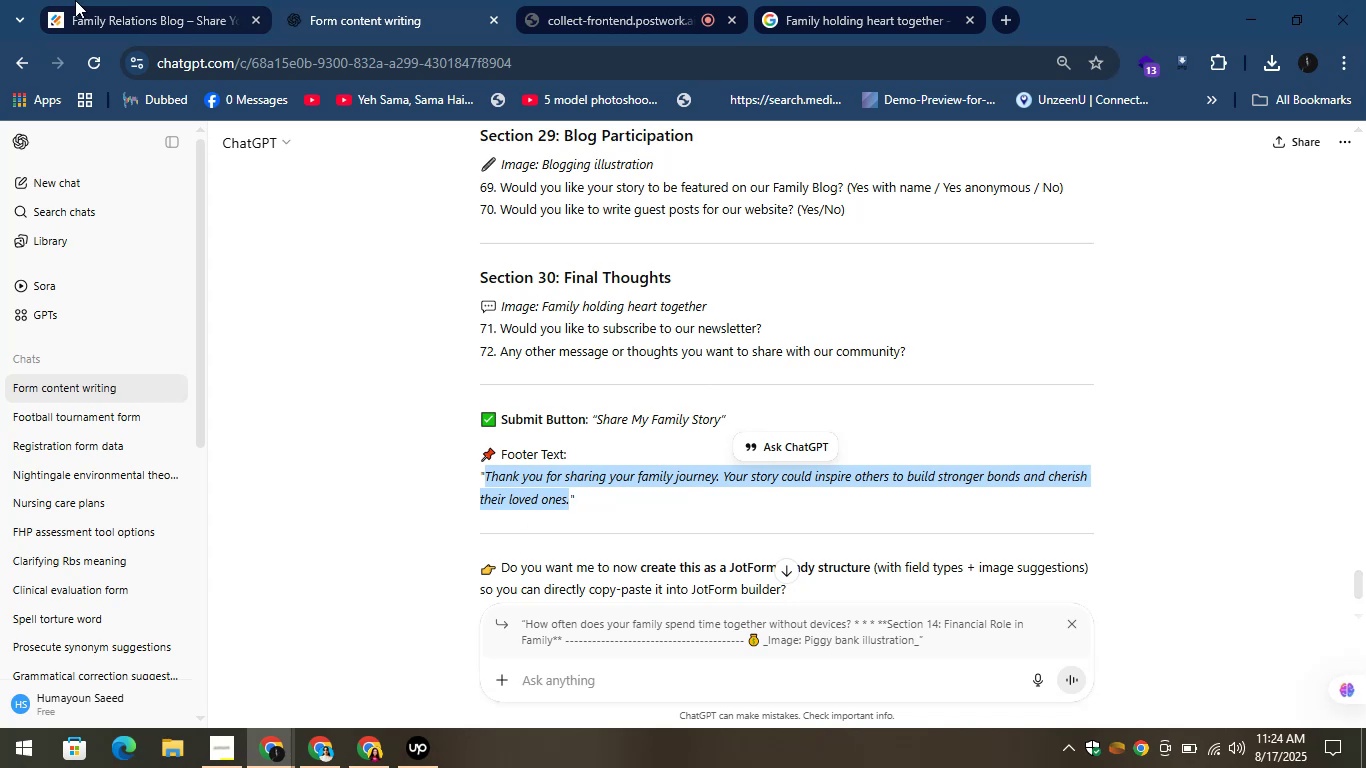 
left_click([75, 0])
 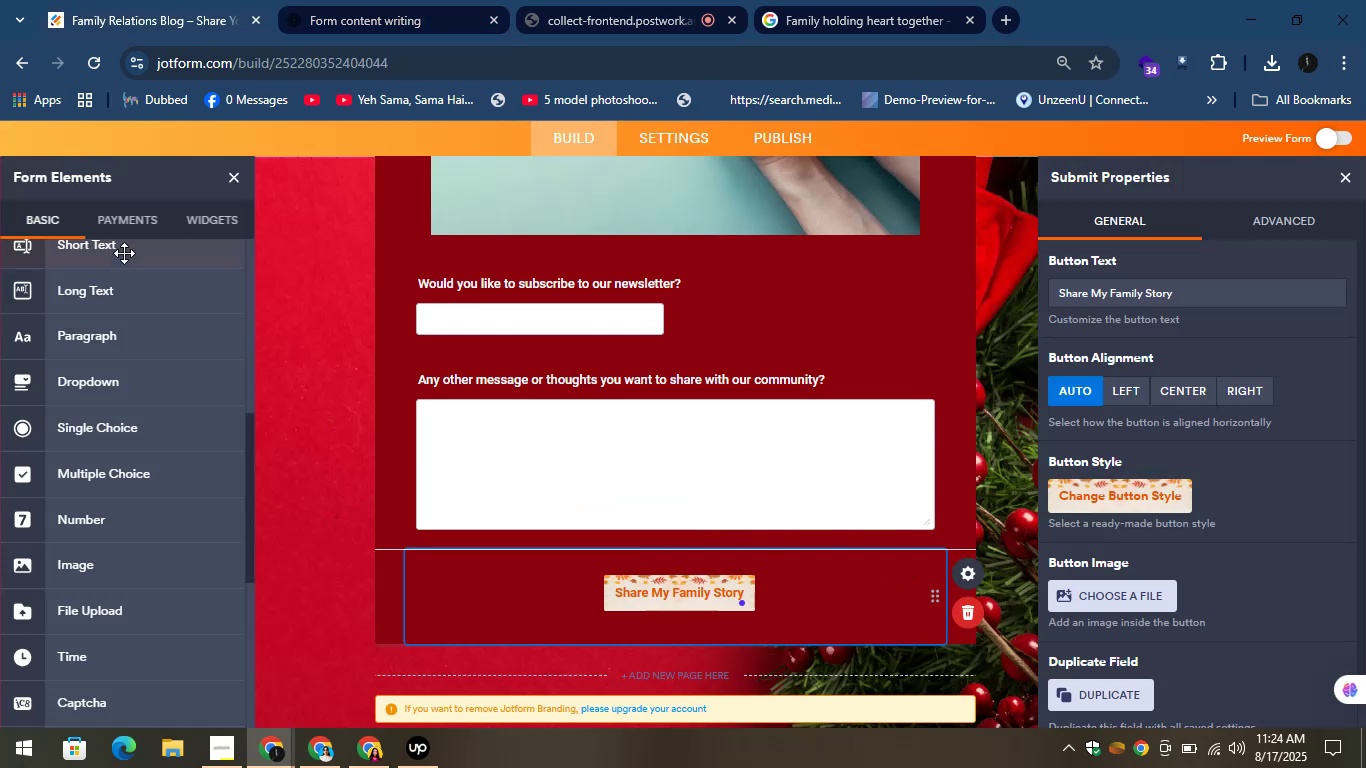 
left_click_drag(start_coordinate=[108, 343], to_coordinate=[138, 341])
 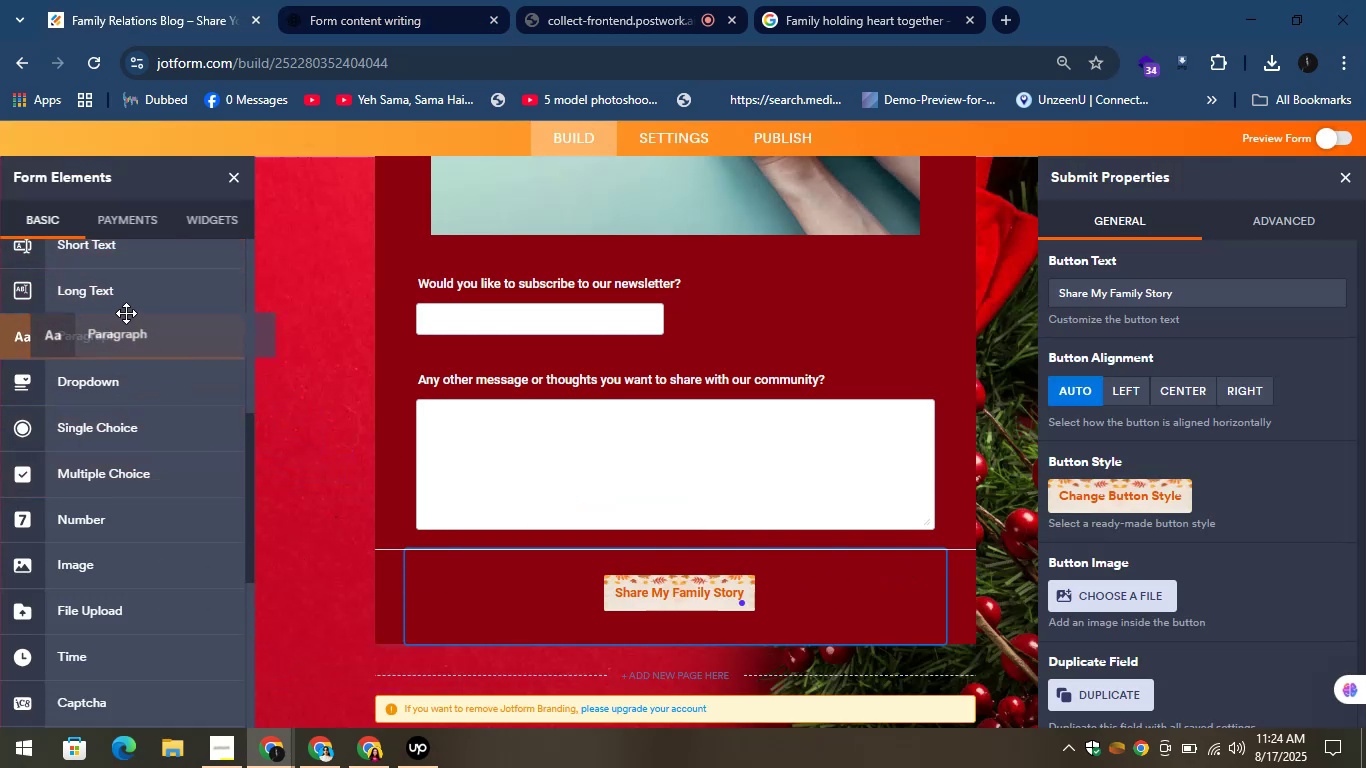 
scroll: coordinate [147, 362], scroll_direction: up, amount: 5.0
 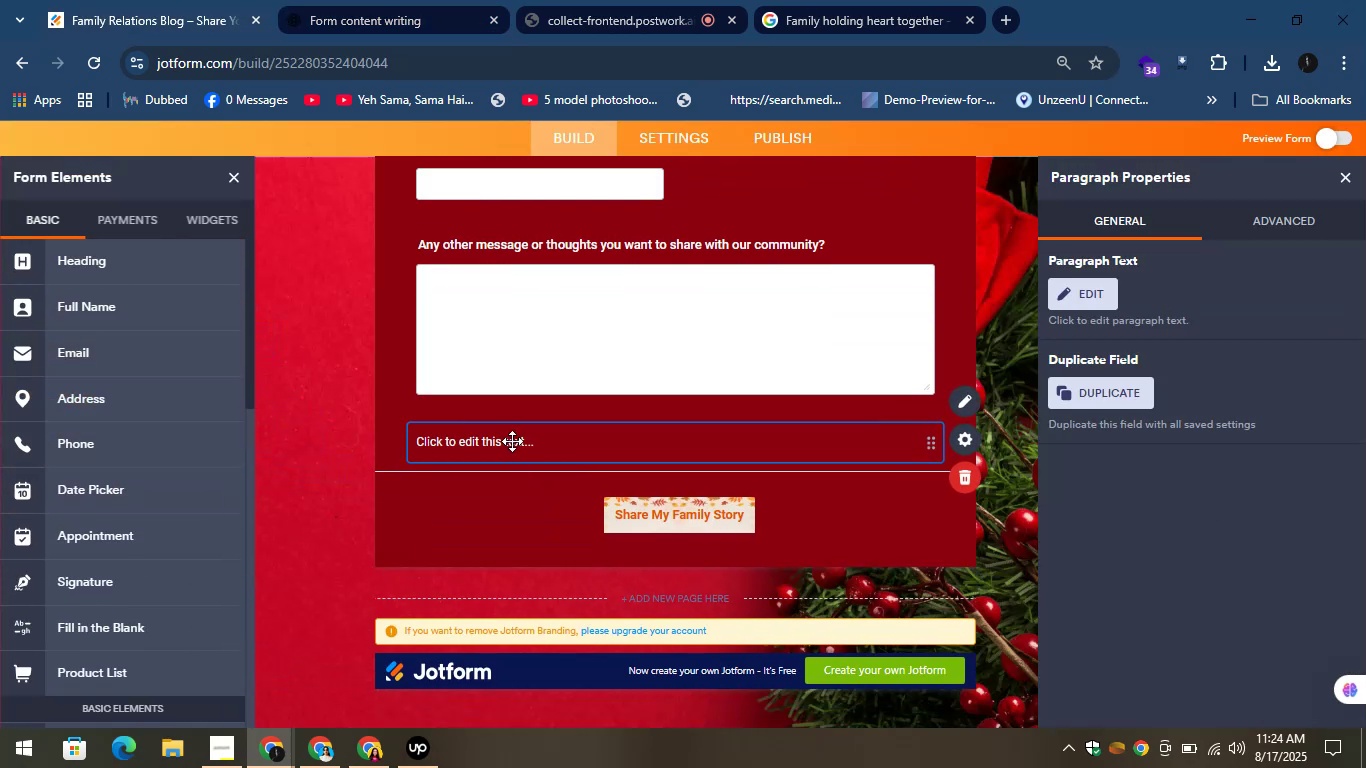 
left_click([512, 442])
 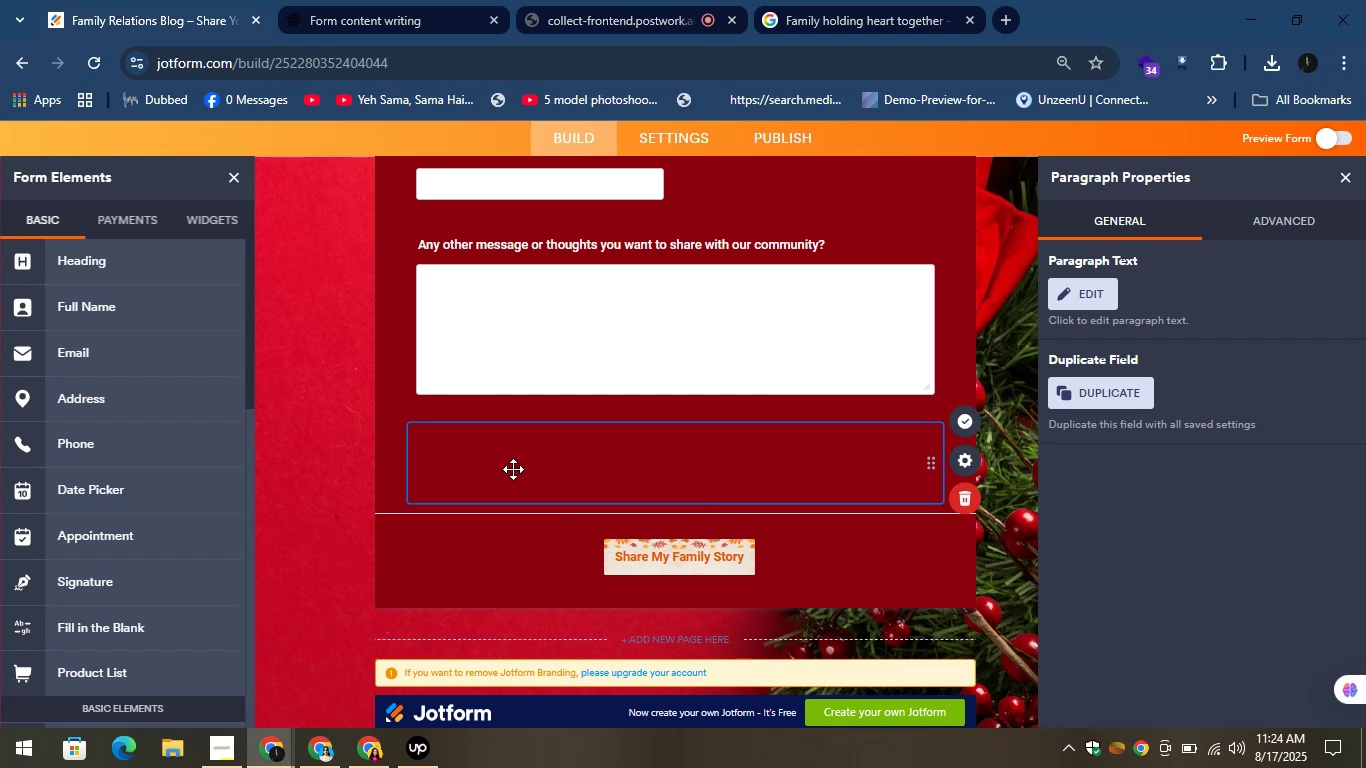 
left_click([515, 538])
 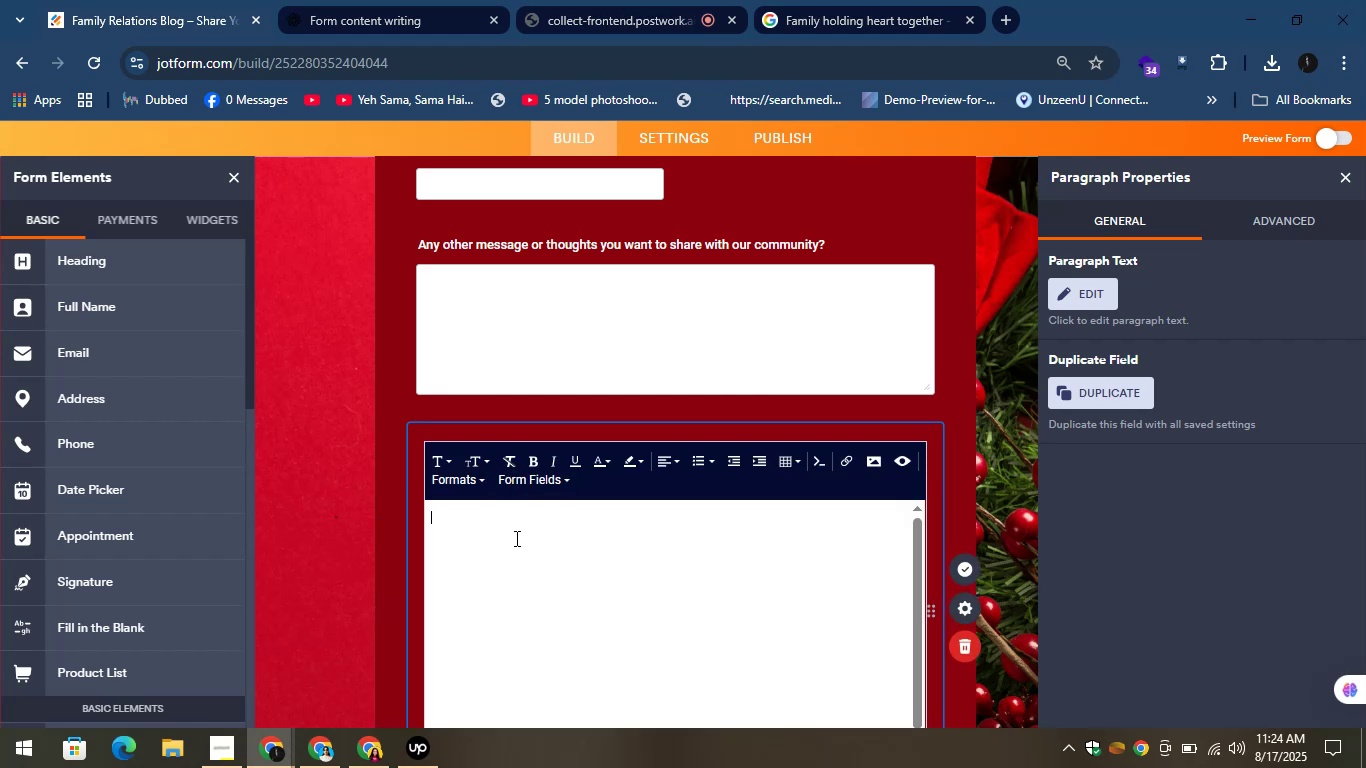 
key(Control+V)
 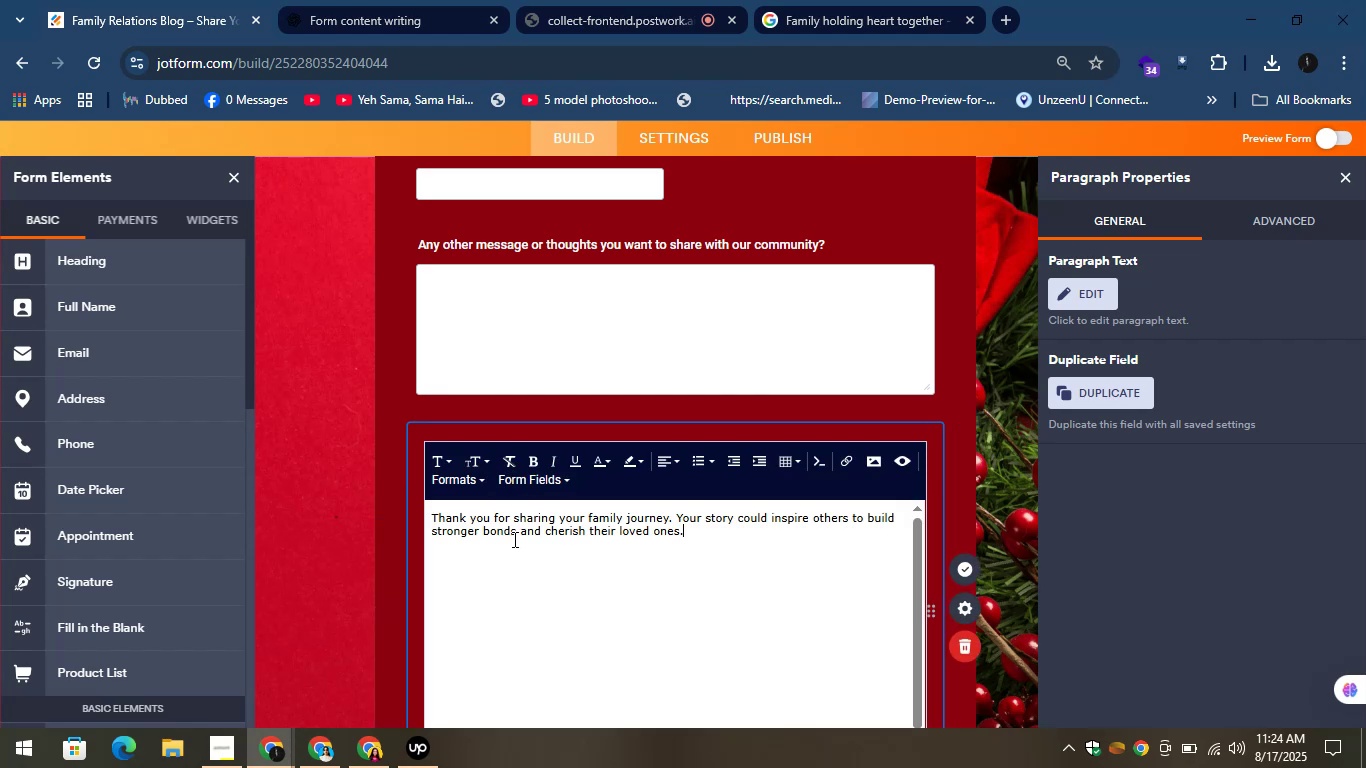 
key(Control+A)
 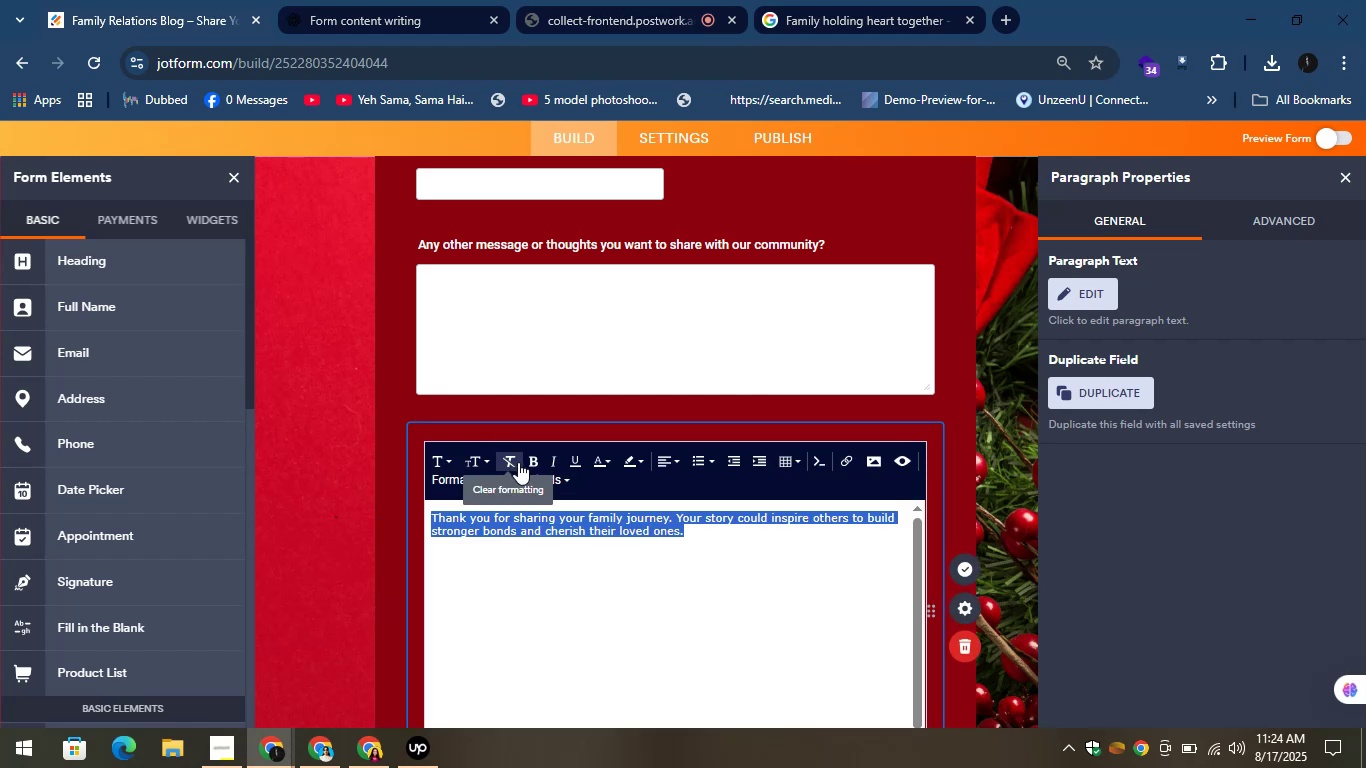 
left_click([536, 449])
 